 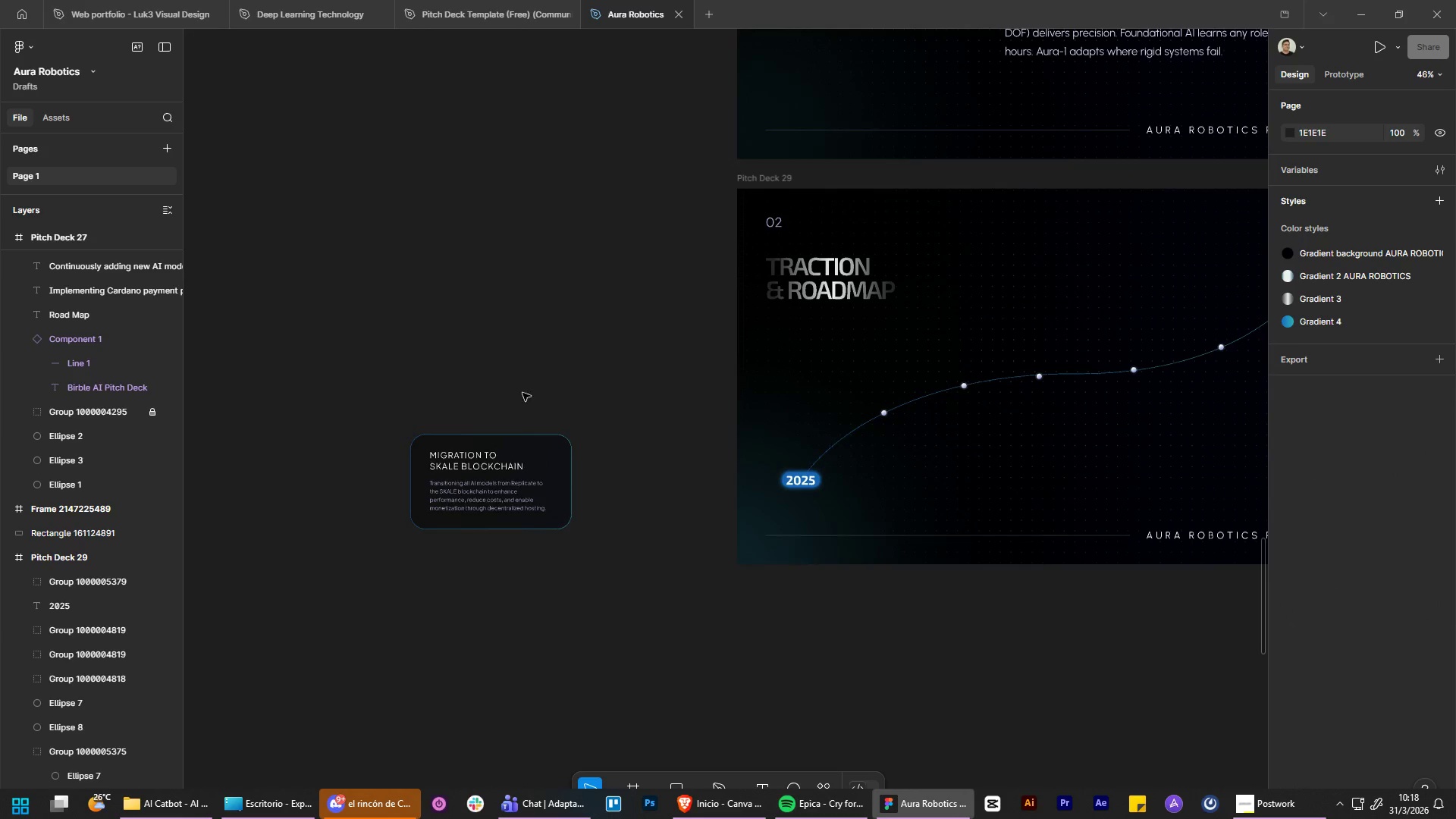 
left_click_drag(start_coordinate=[435, 380], to_coordinate=[526, 556])
 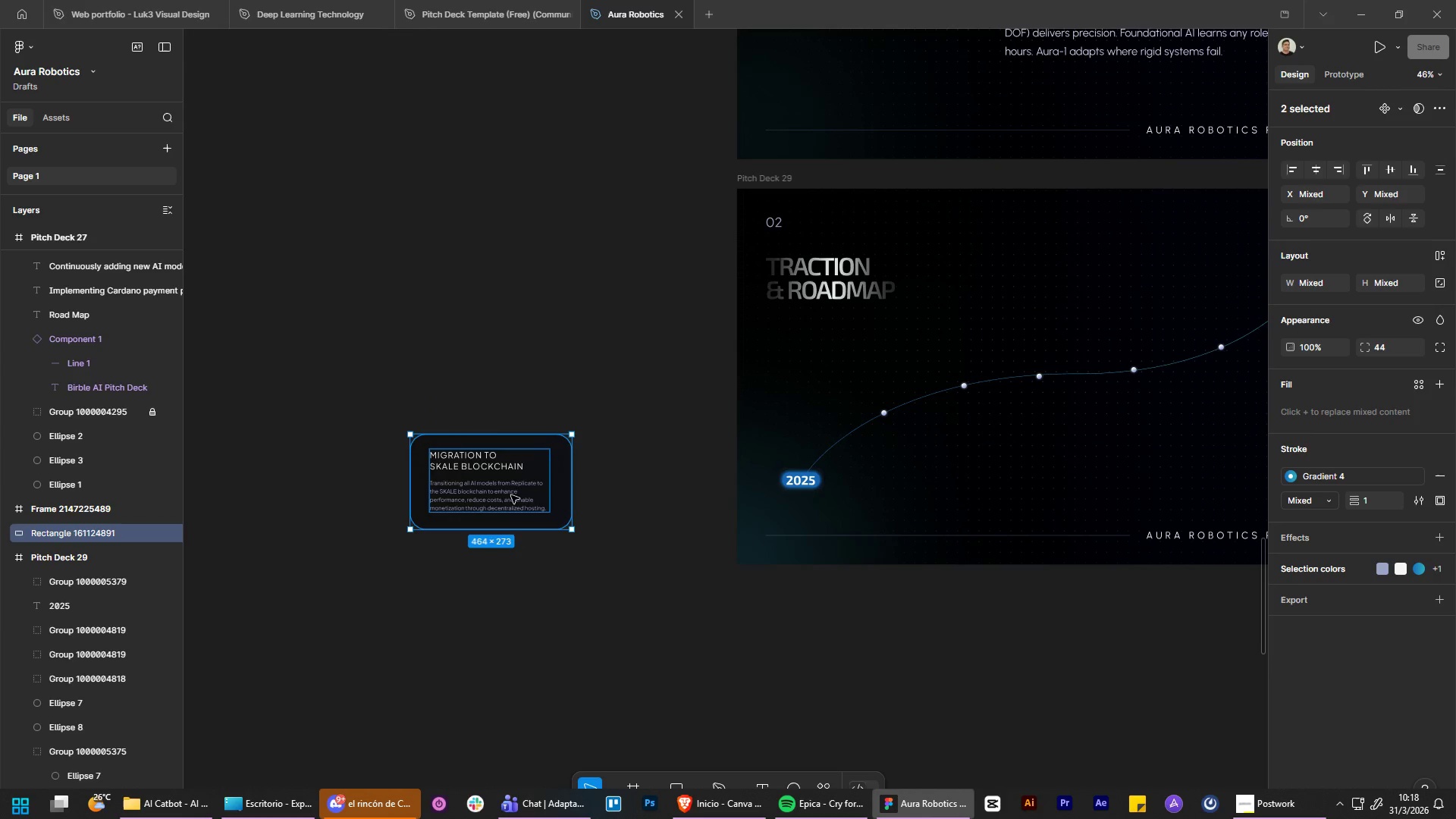 
left_click_drag(start_coordinate=[511, 495], to_coordinate=[987, 482])
 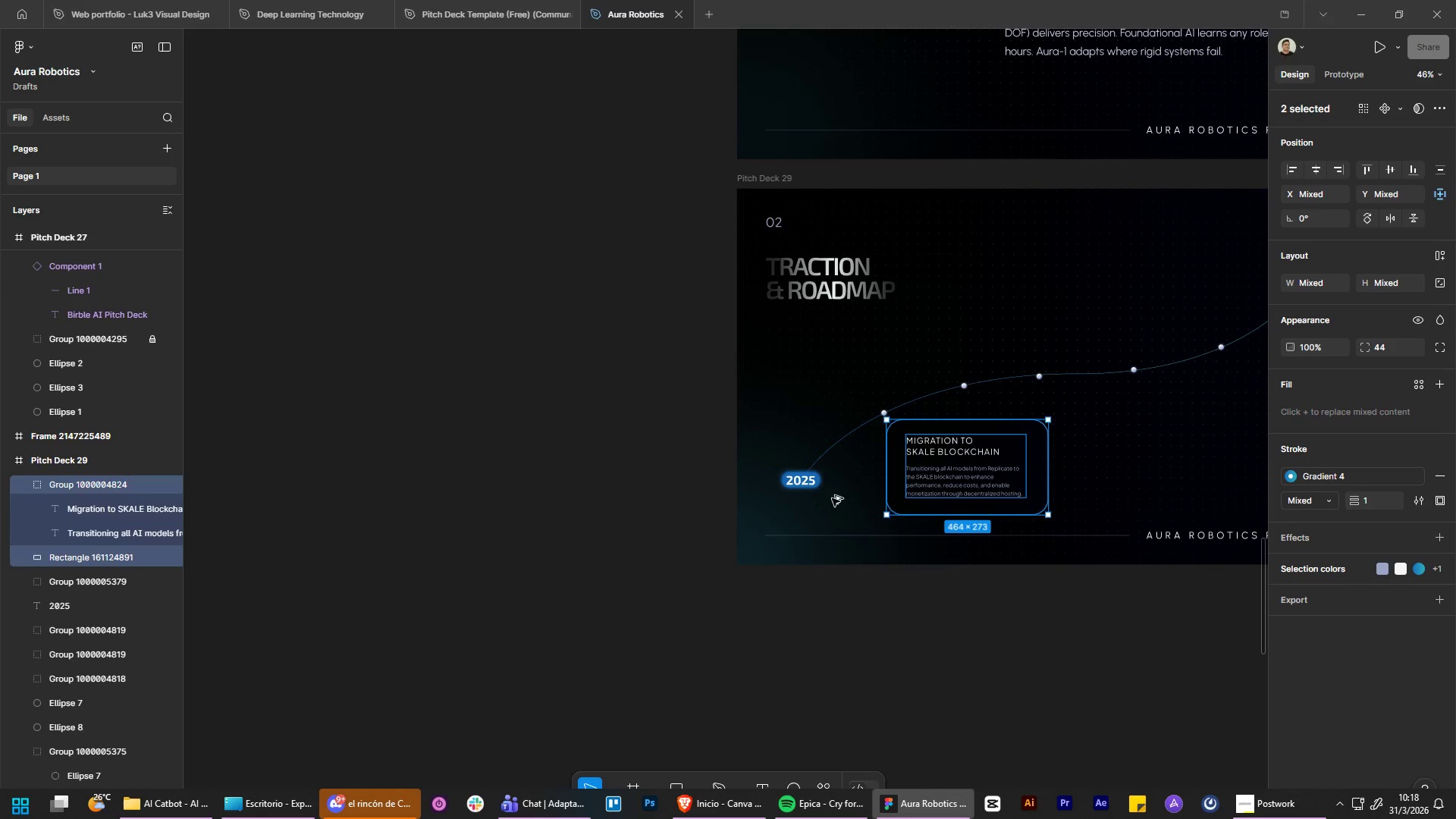 
hold_key(key=ControlLeft, duration=1.38)
hold_key(key=AltLeft, duration=1.31)
scroll: coordinate [798, 647], scroll_direction: up, amount: 7.0
 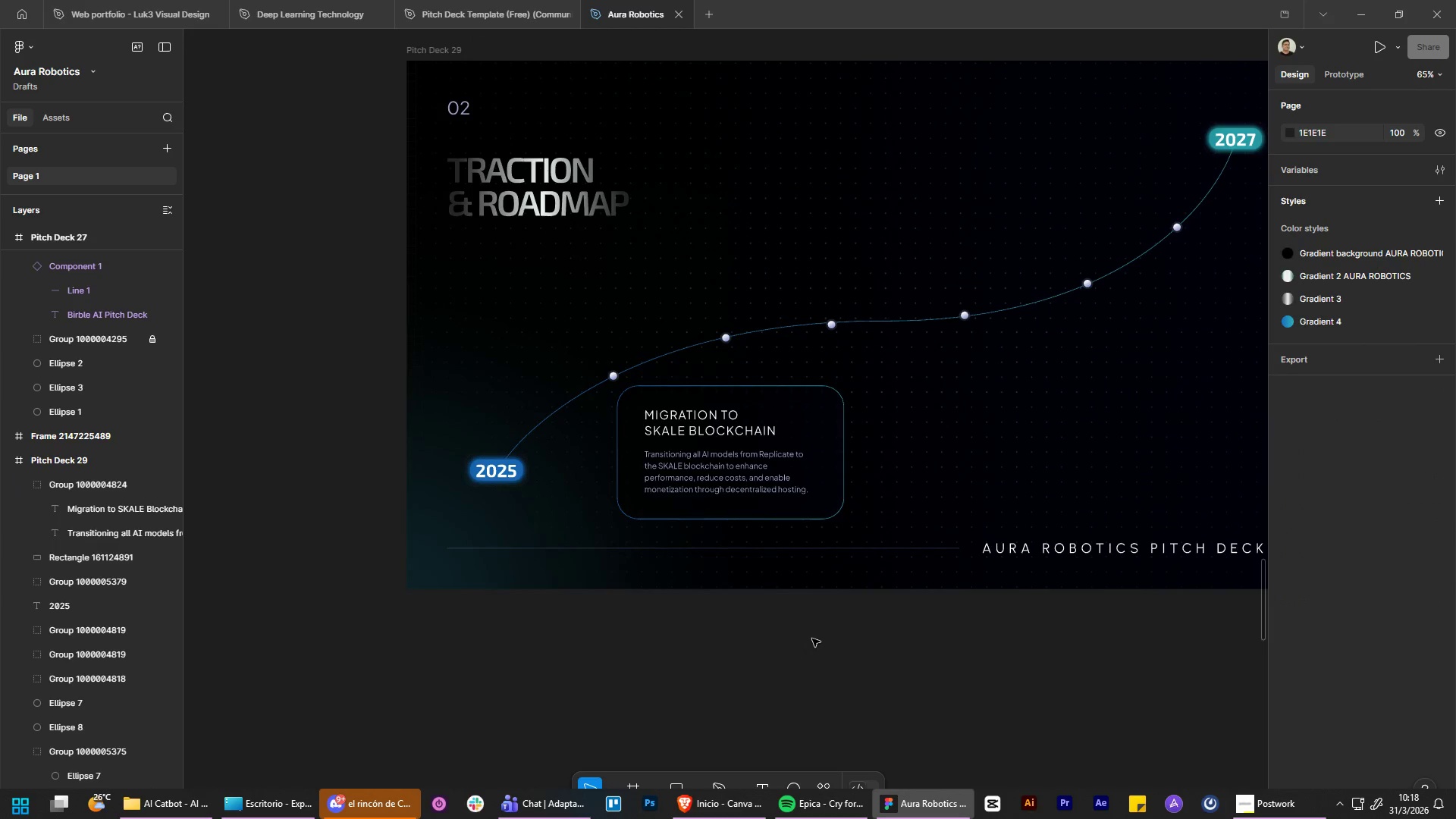 
hold_key(key=ControlLeft, duration=0.52)
hold_key(key=AltLeft, duration=0.48)
scroll: coordinate [800, 491], scroll_direction: up, amount: 4.0
 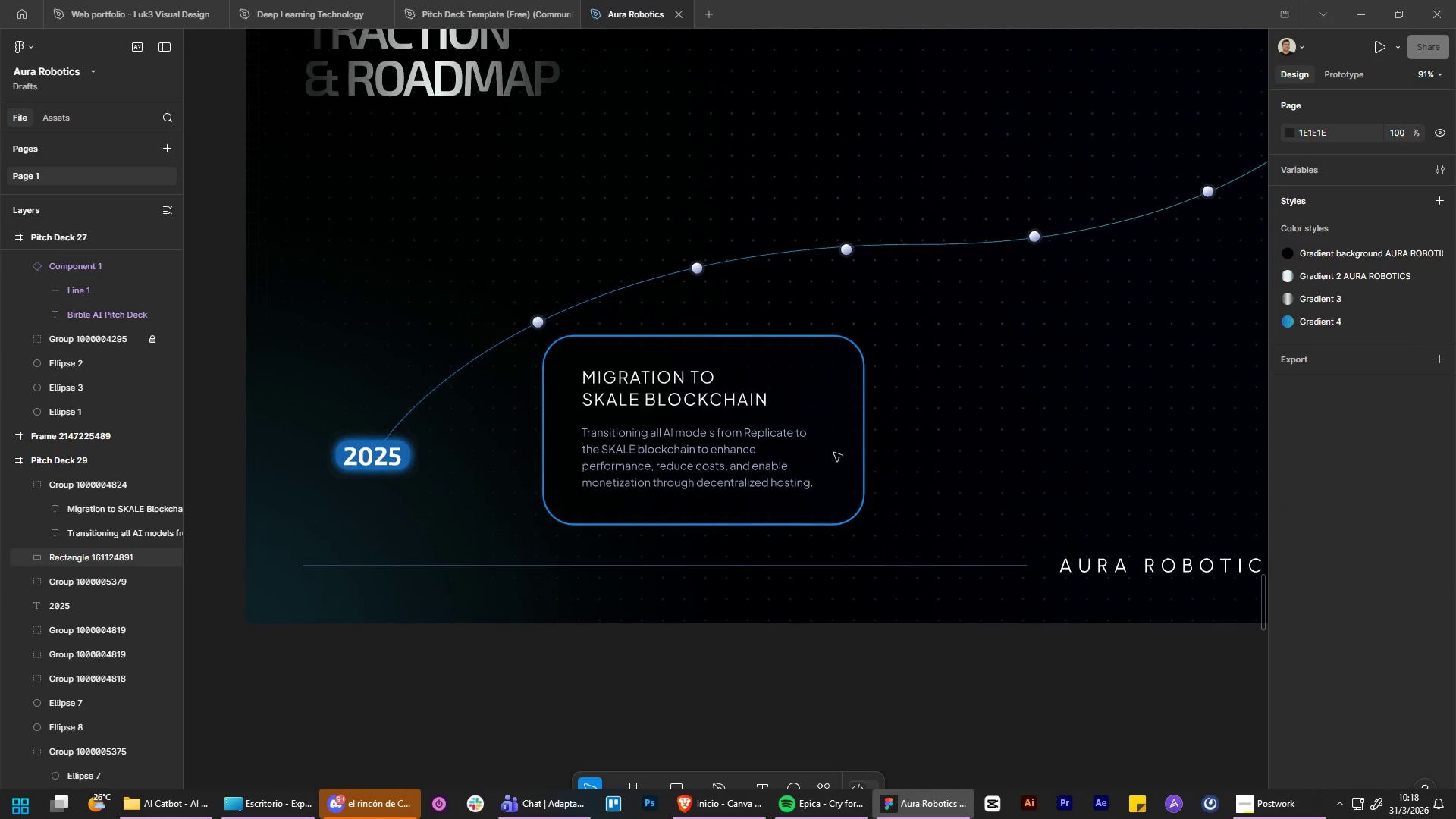 
left_click([834, 453])
 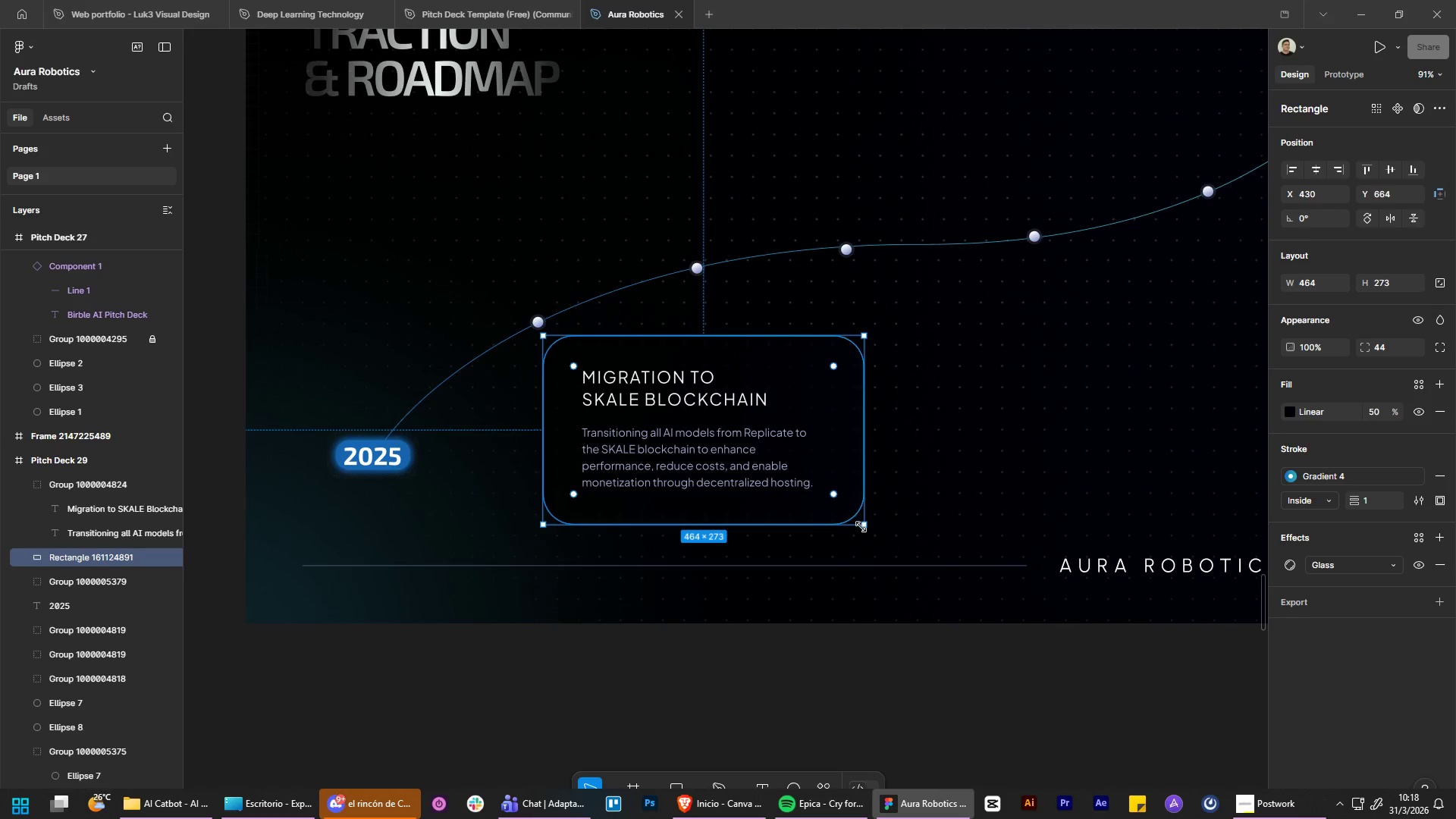 
left_click_drag(start_coordinate=[861, 527], to_coordinate=[846, 519])
 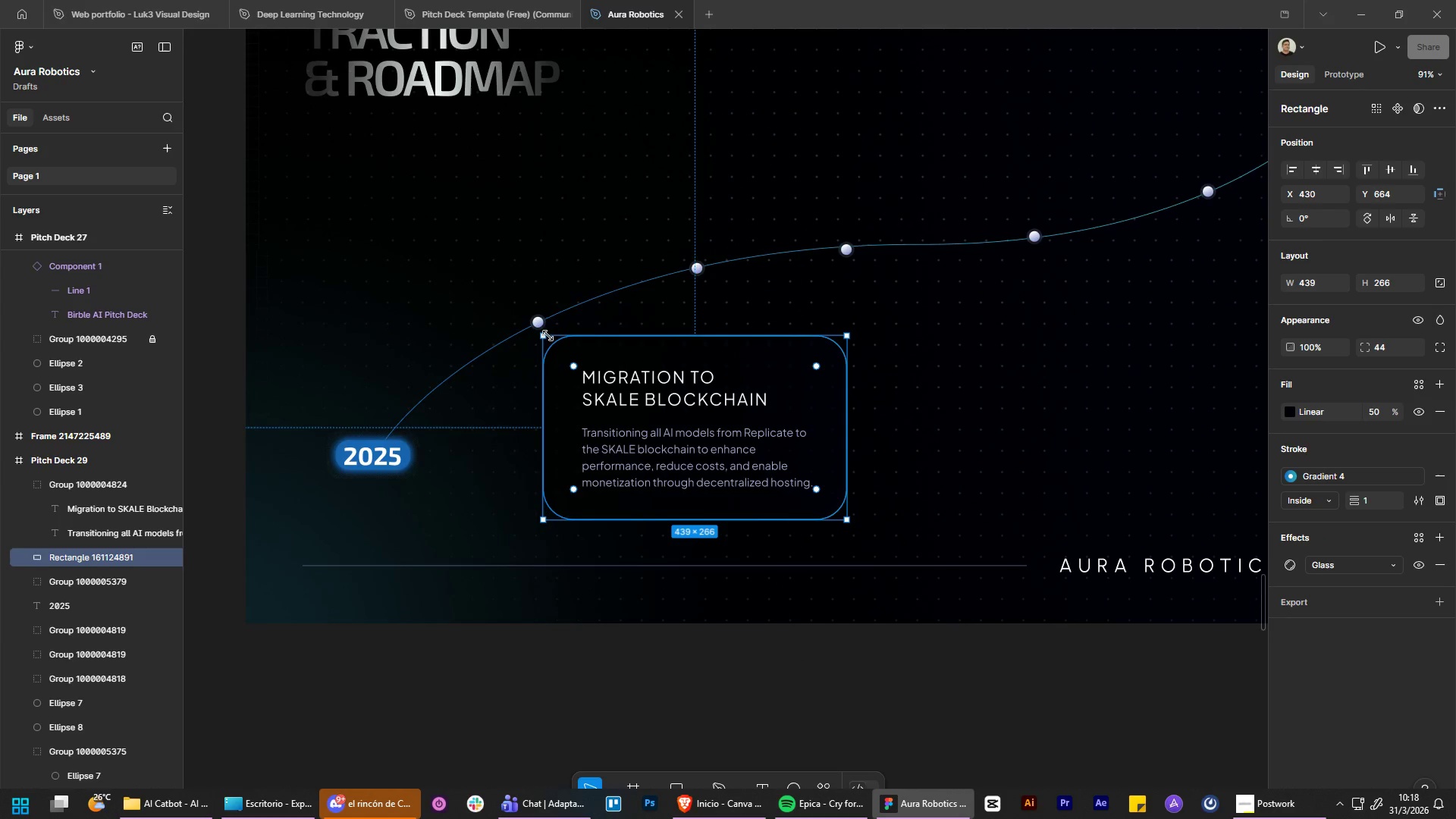 
left_click_drag(start_coordinate=[548, 335], to_coordinate=[553, 340])
 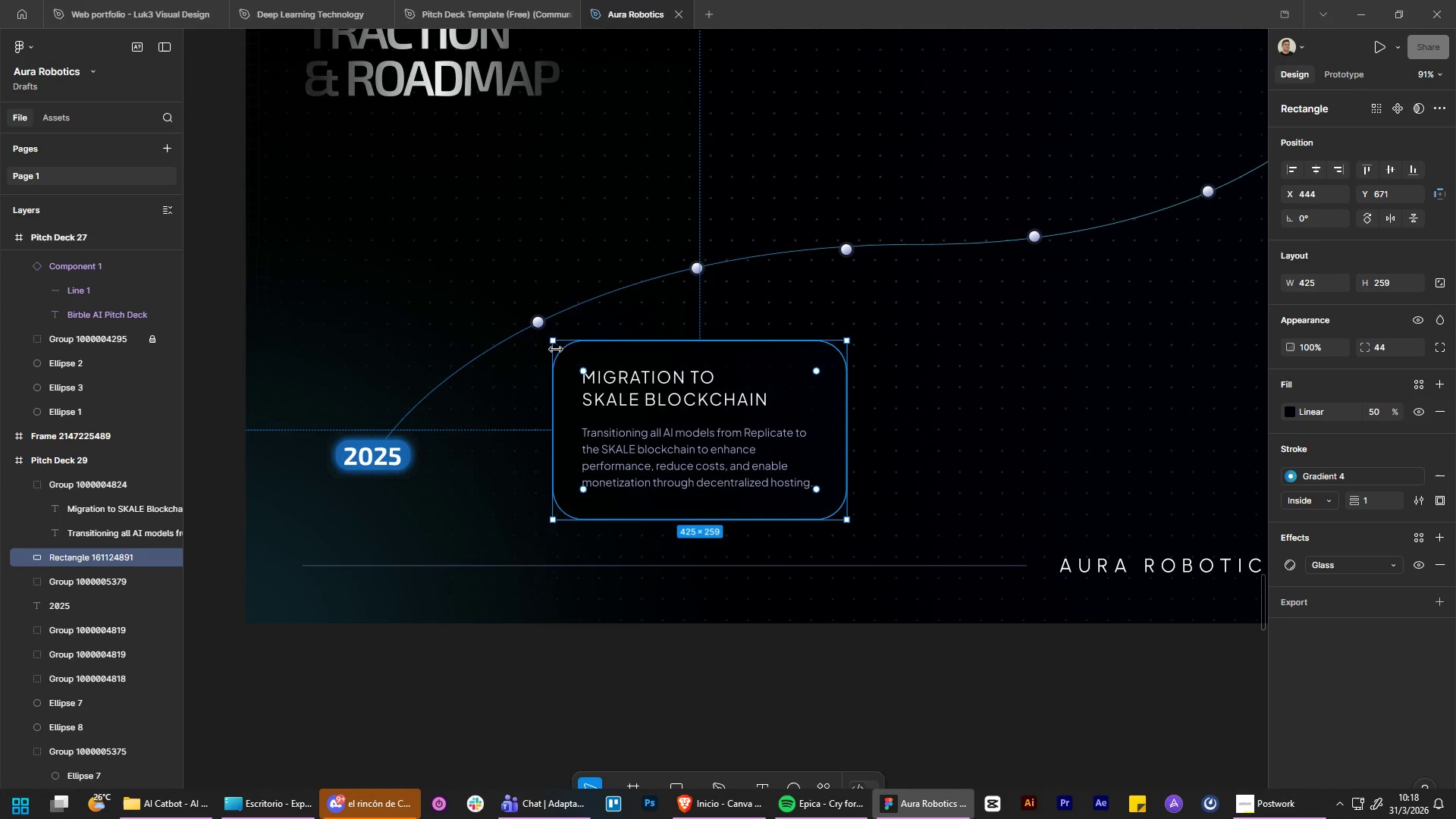 
hold_key(key=ShiftLeft, duration=0.72)
left_click([626, 387])
 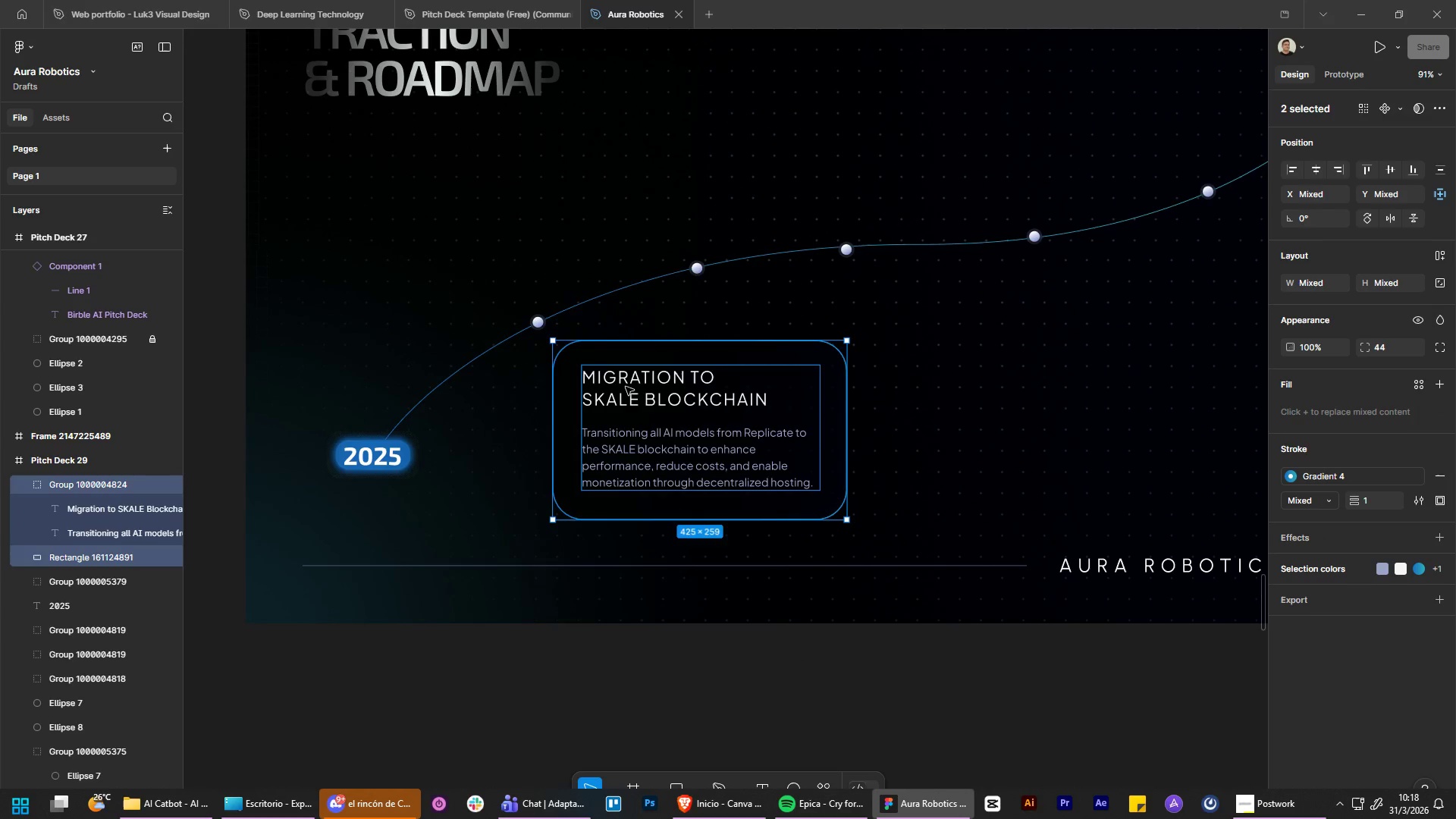 
right_click([626, 387])
 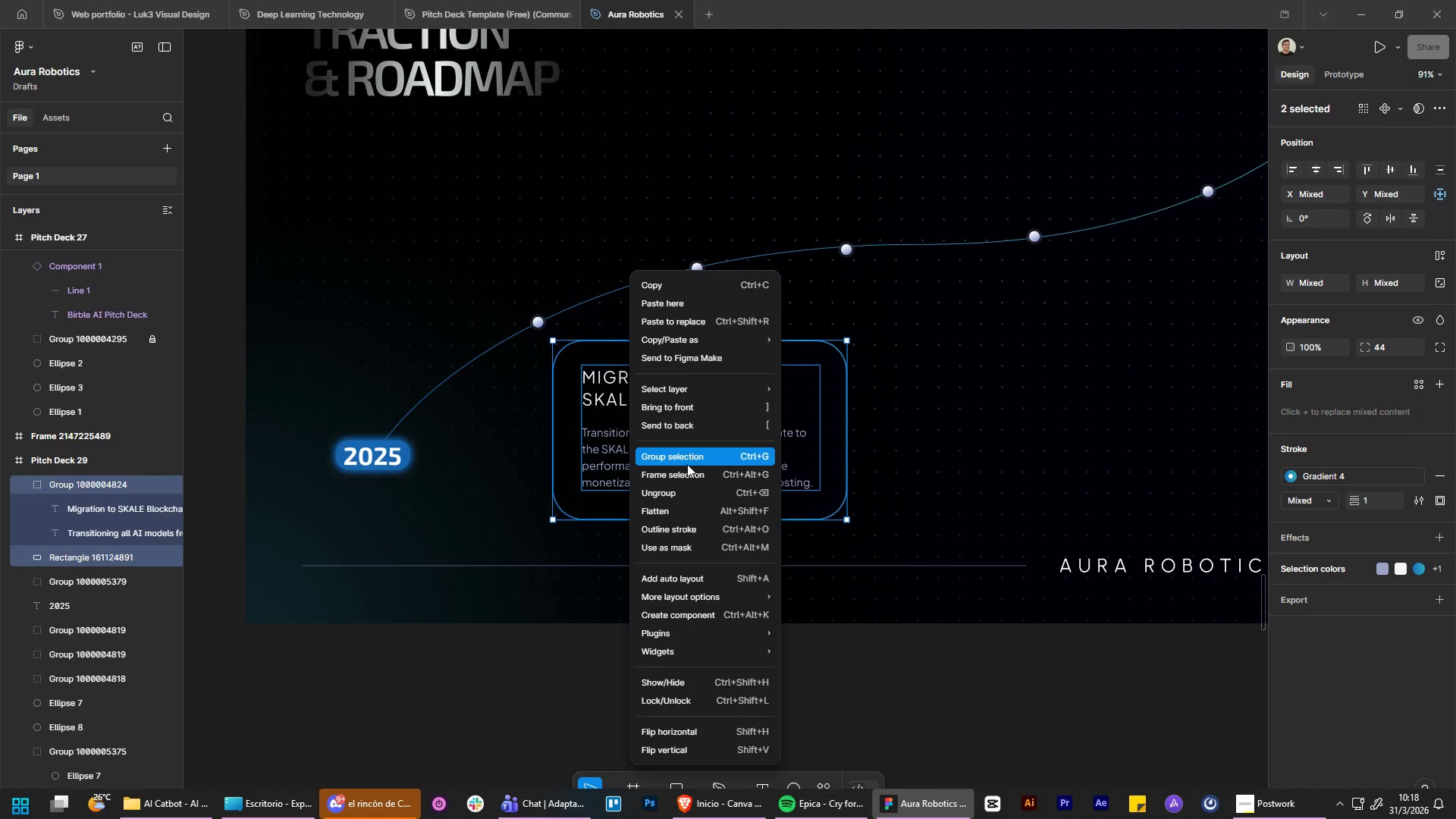 
left_click([687, 465])
 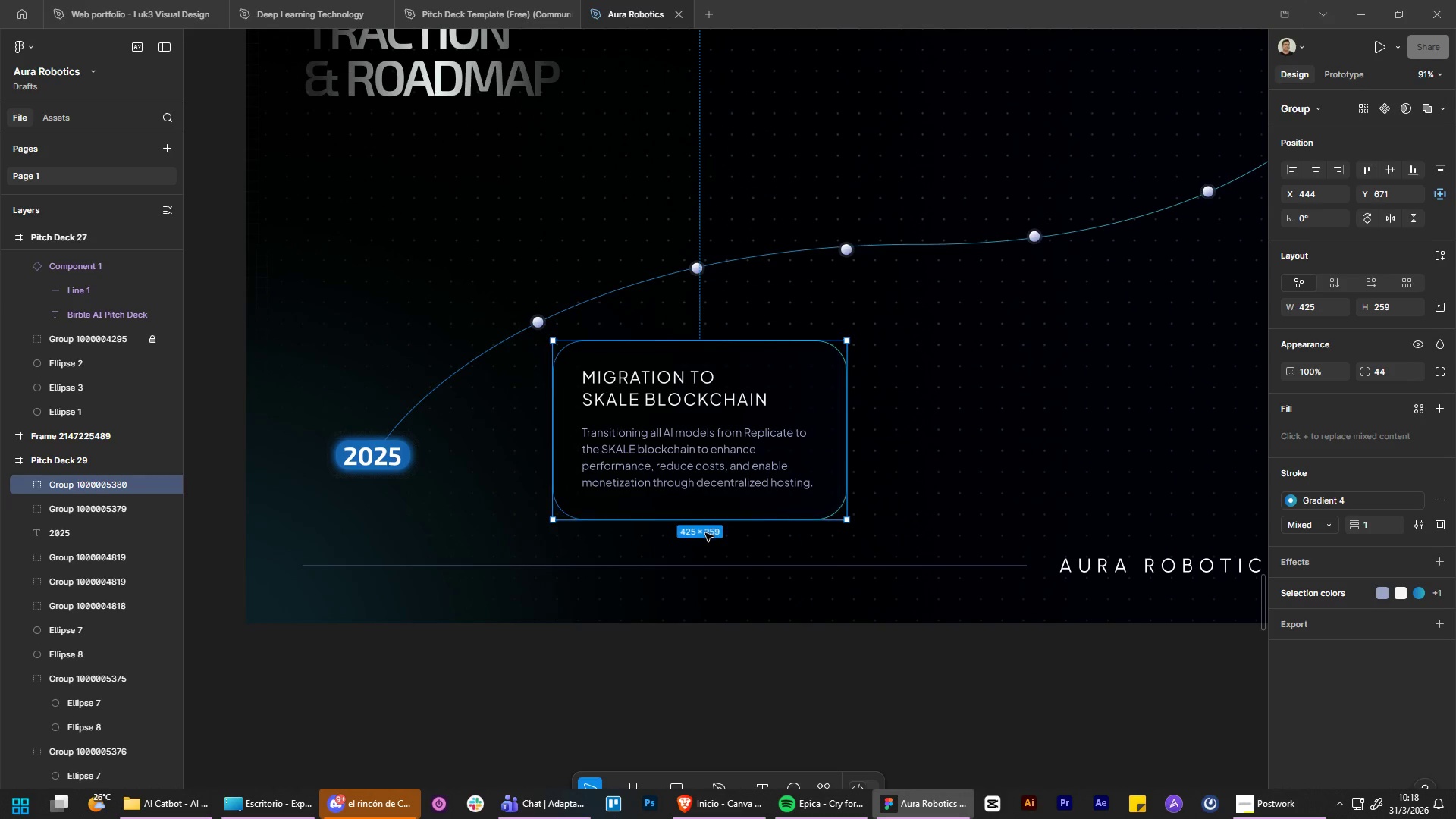 
hold_key(key=ControlLeft, duration=1.09)
hold_key(key=AltLeft, duration=1.09)
scroll: coordinate [774, 372], scroll_direction: down, amount: 5.0
 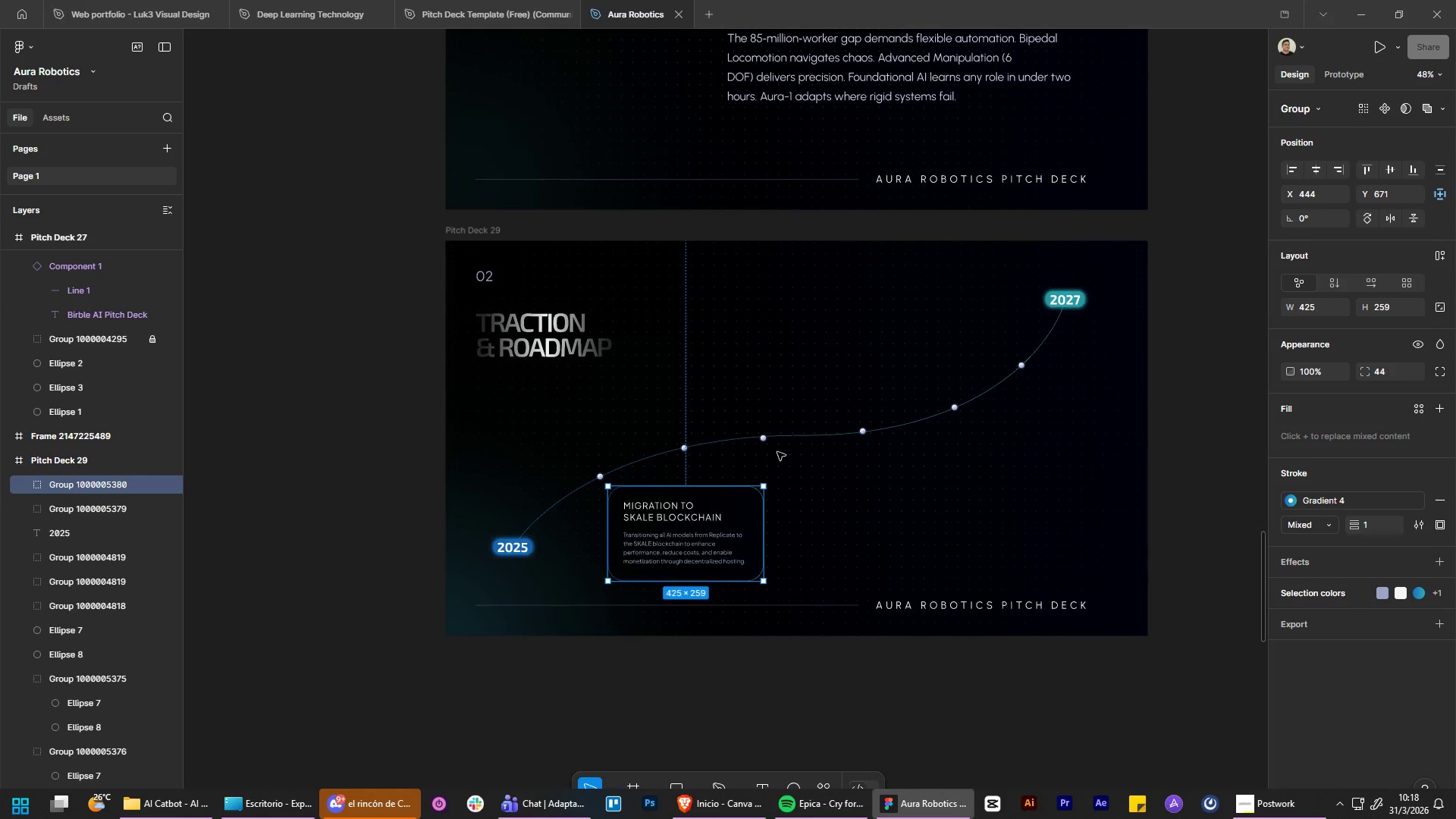 
key(Control+C)
 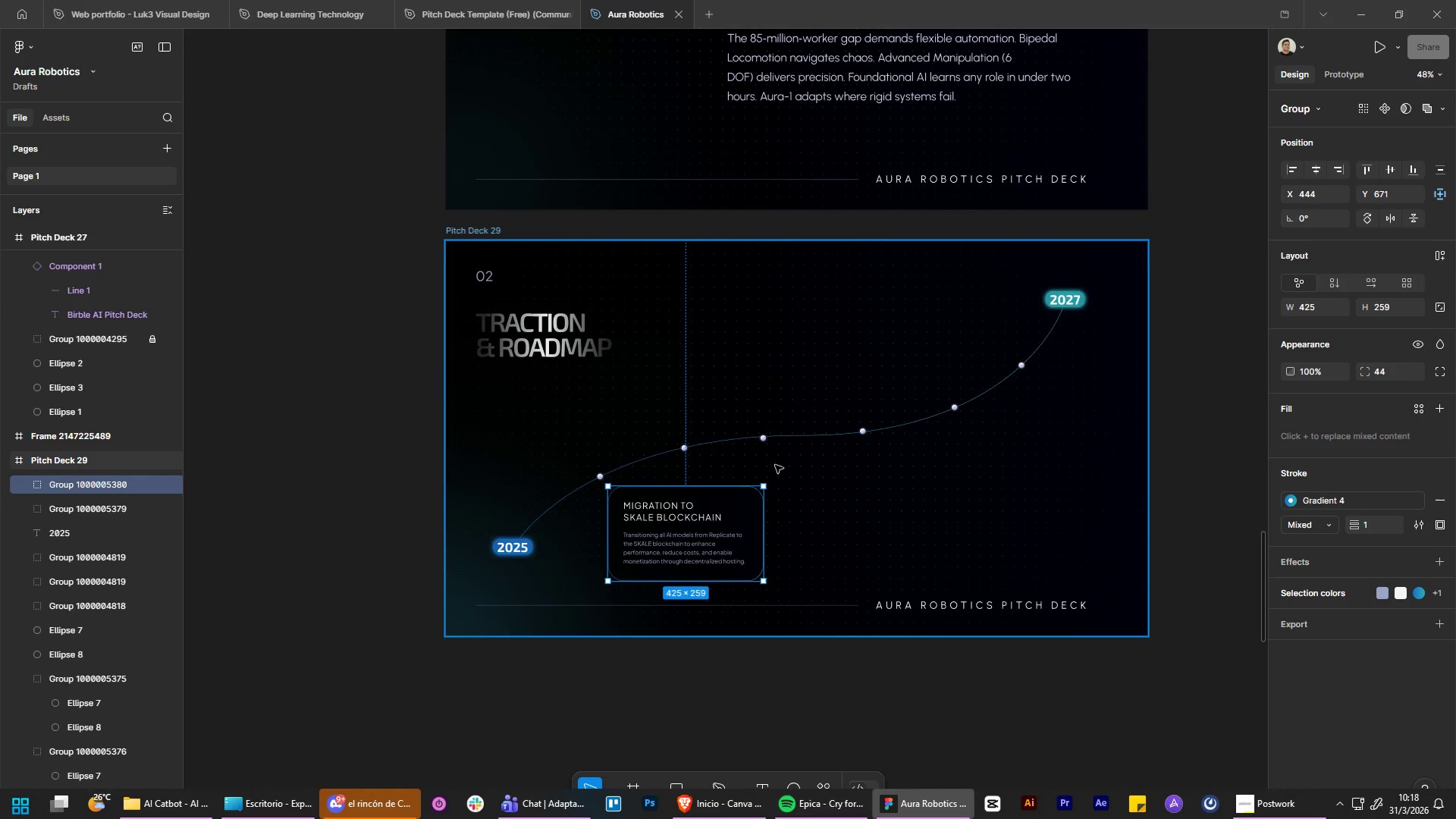 
key(Control+V)
 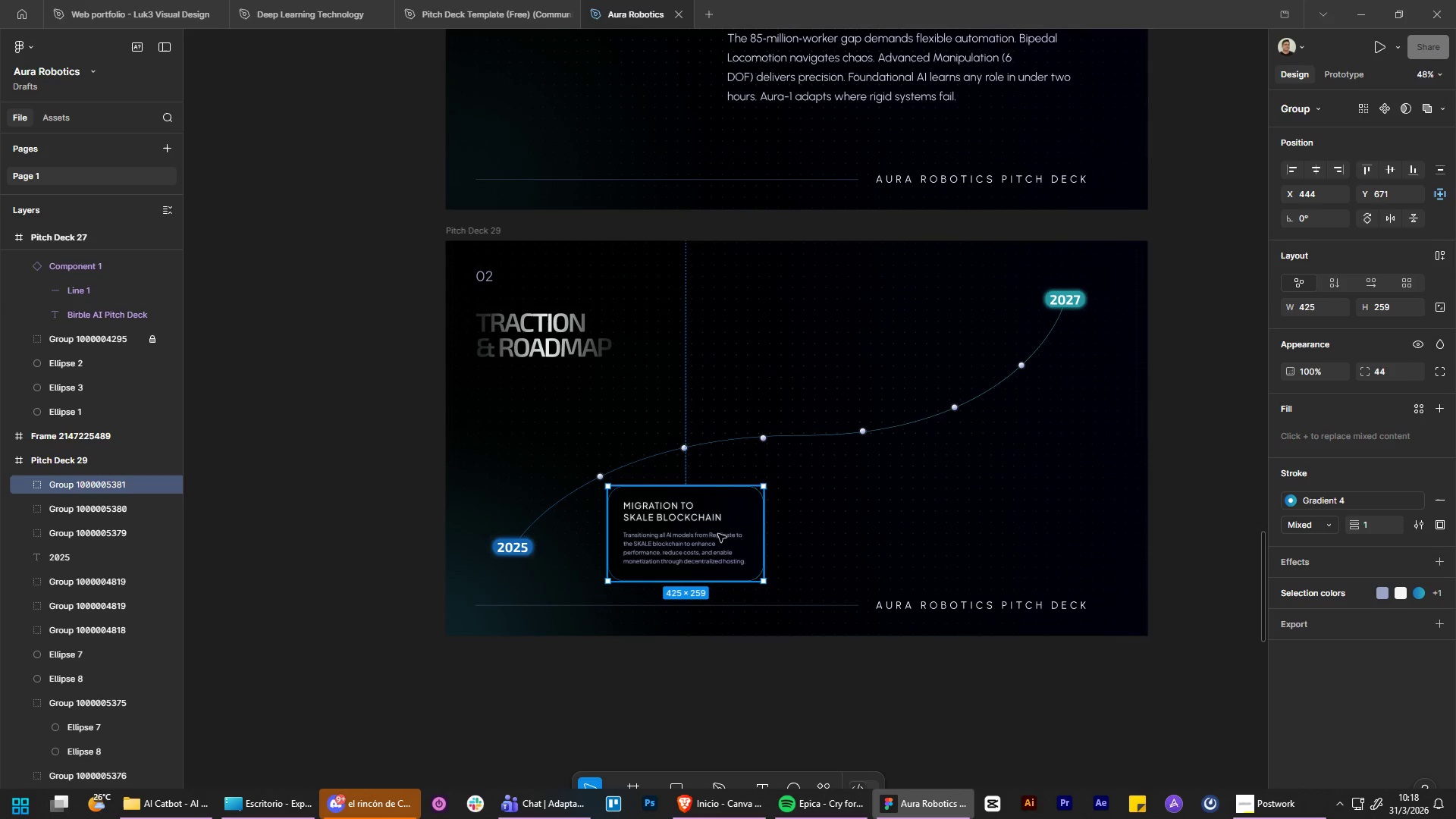 
left_click_drag(start_coordinate=[704, 544], to_coordinate=[756, 362])
 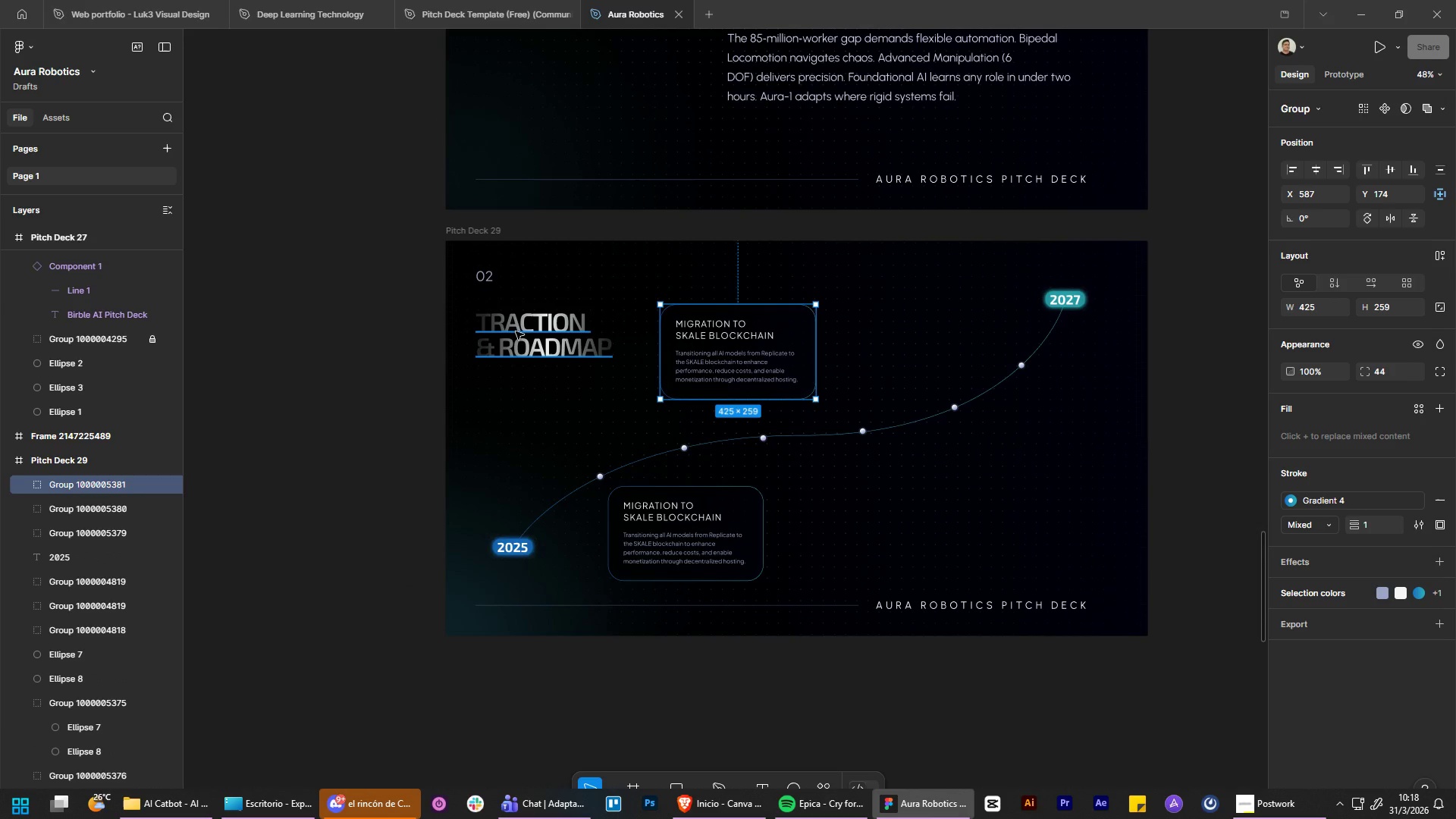 
left_click_drag(start_coordinate=[516, 331], to_coordinate=[275, 330])
 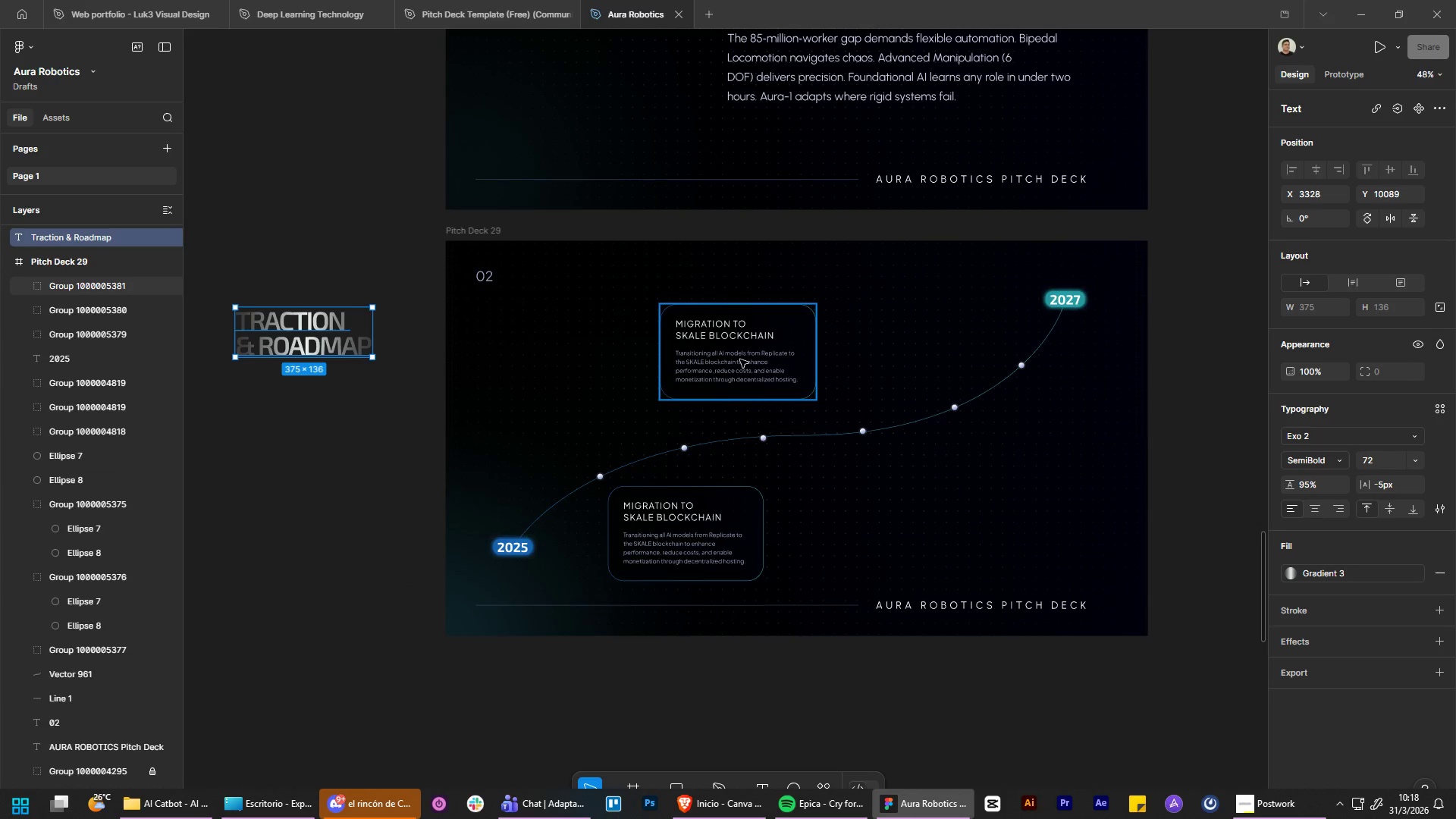 
left_click_drag(start_coordinate=[744, 358], to_coordinate=[549, 384])
 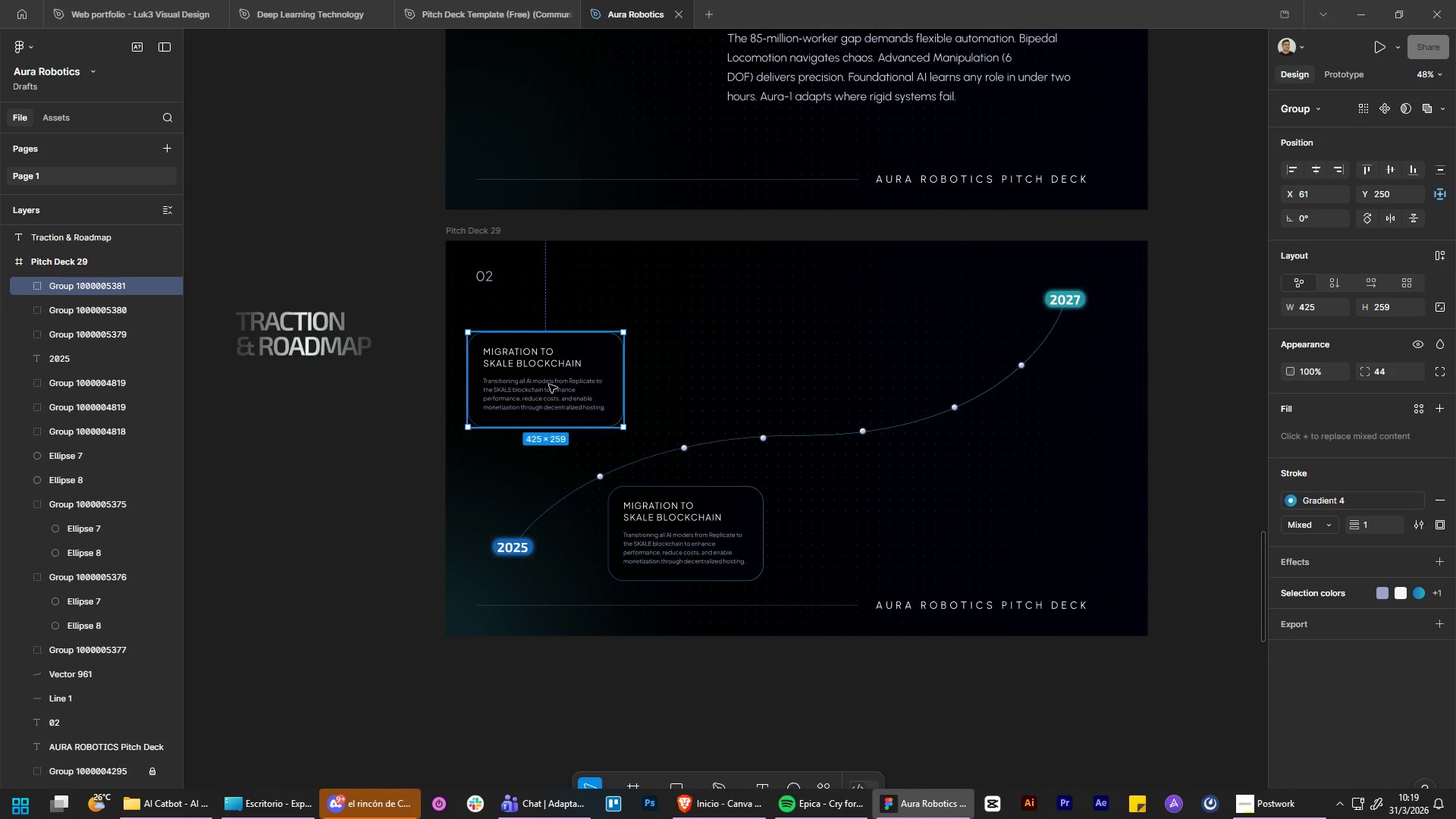 
key(Control+C)
 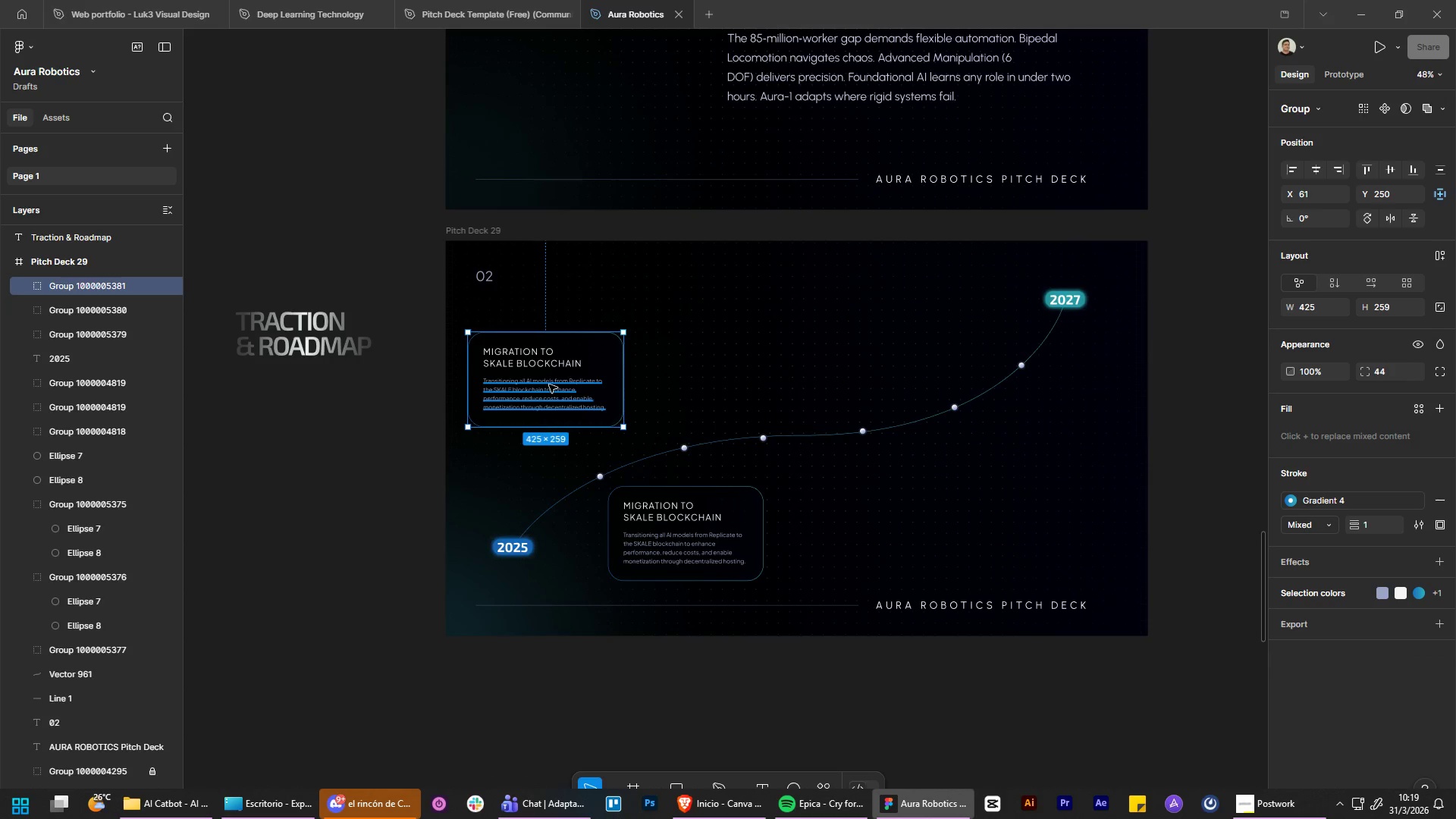 
hold_key(key=V, duration=6.05)
 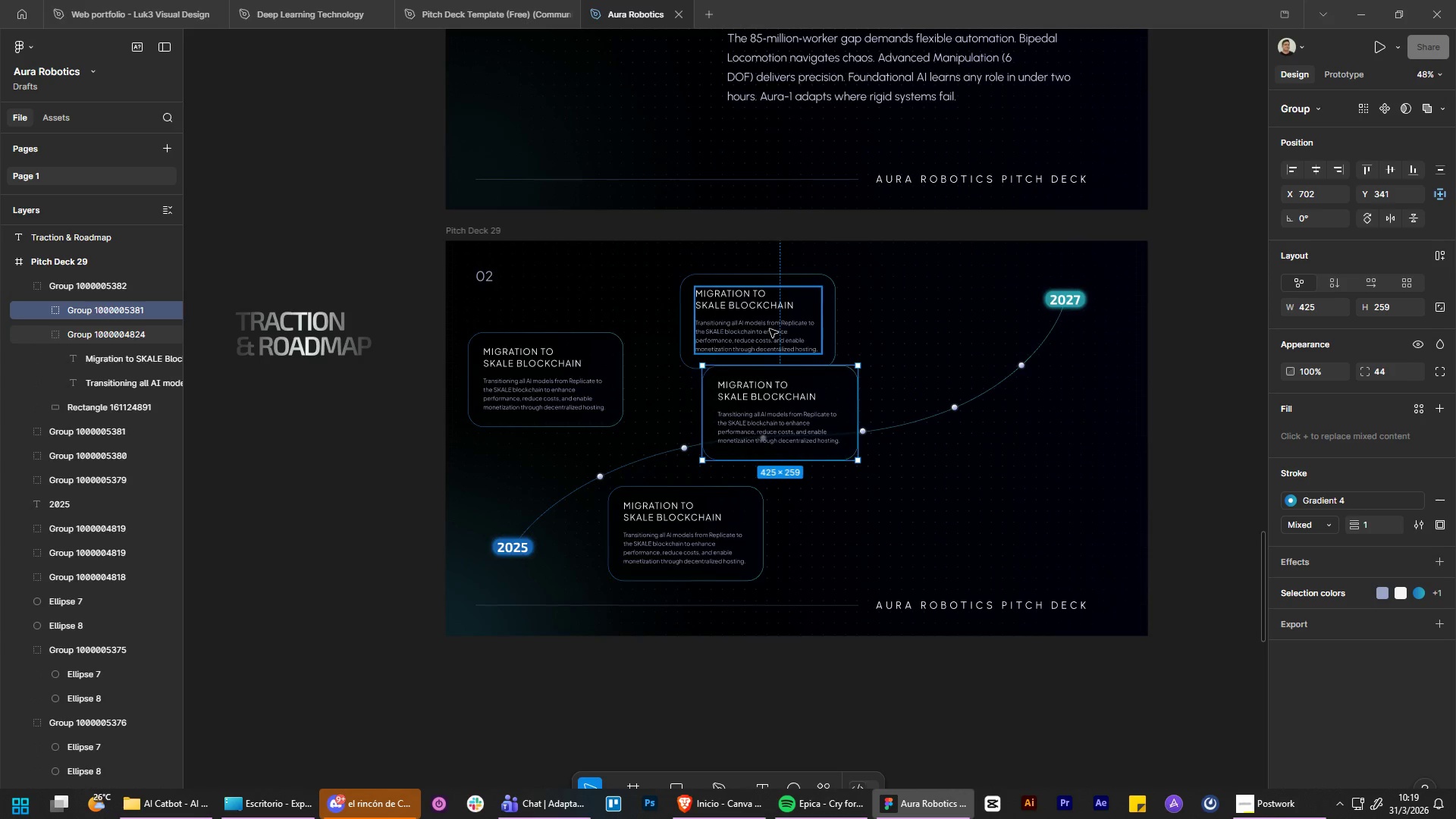 
left_click_drag(start_coordinate=[573, 383], to_coordinate=[785, 325])
 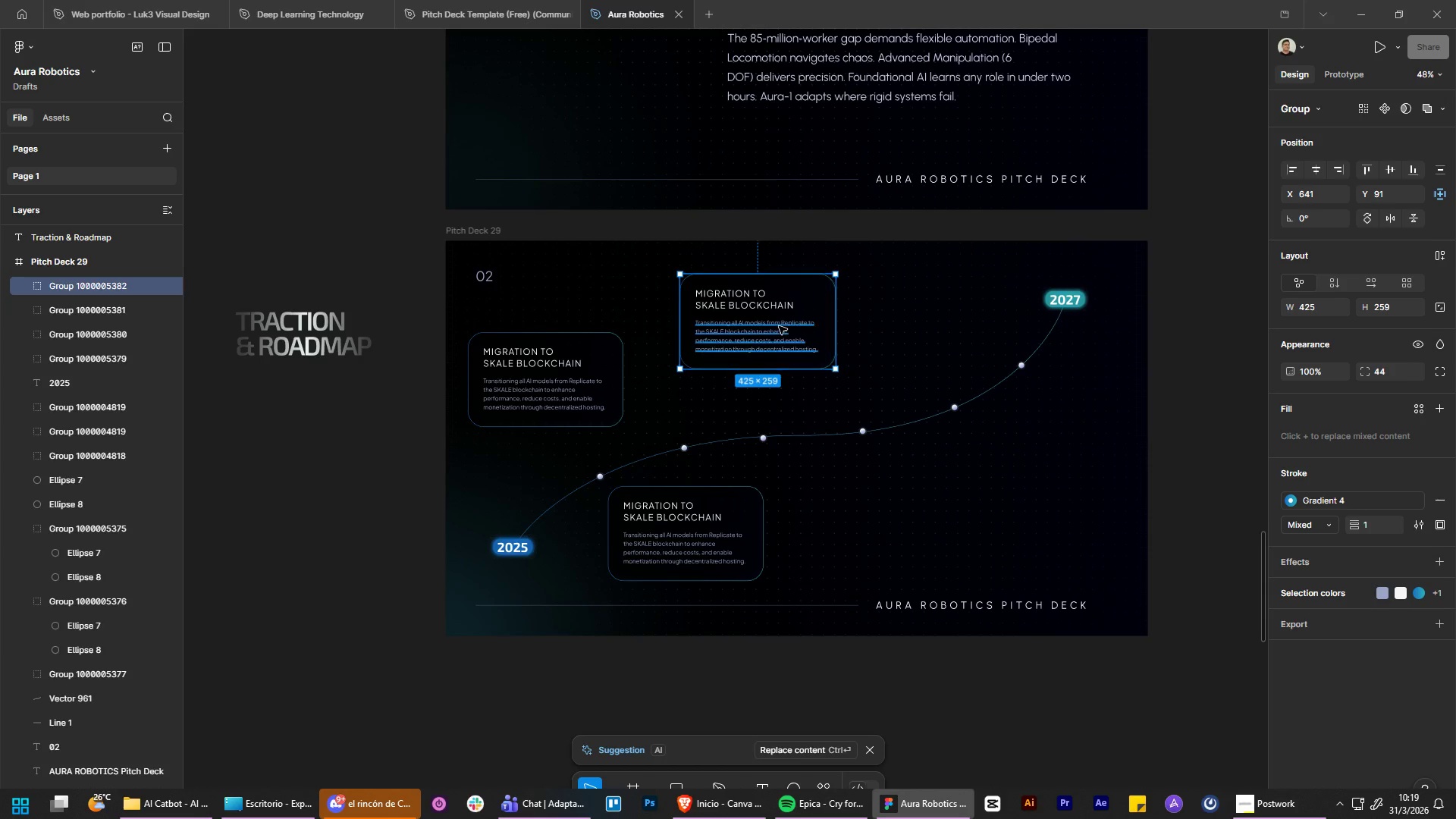 
hold_key(key=ControlLeft, duration=0.52)
 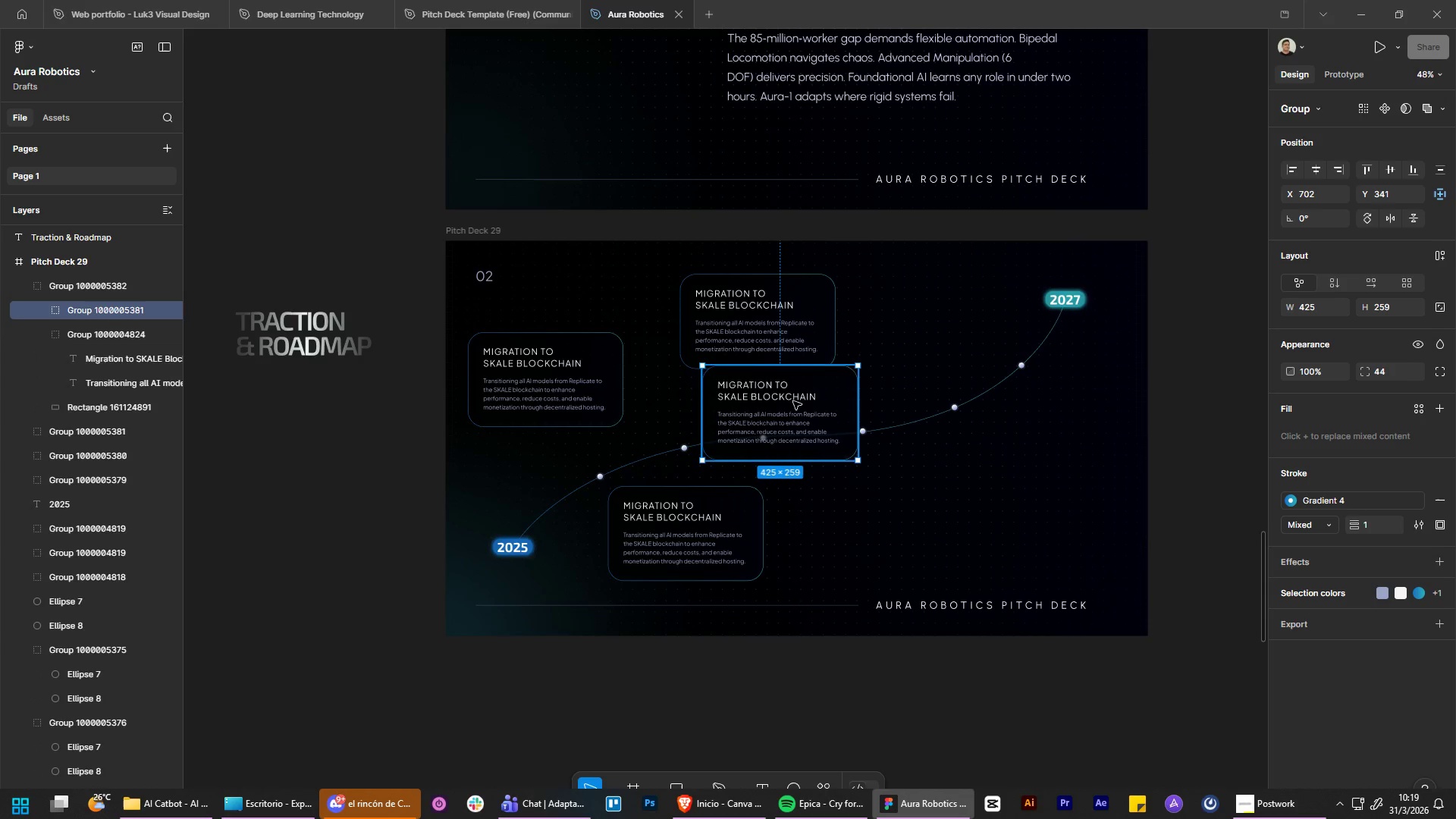 
left_click_drag(start_coordinate=[795, 407], to_coordinate=[959, 507])
 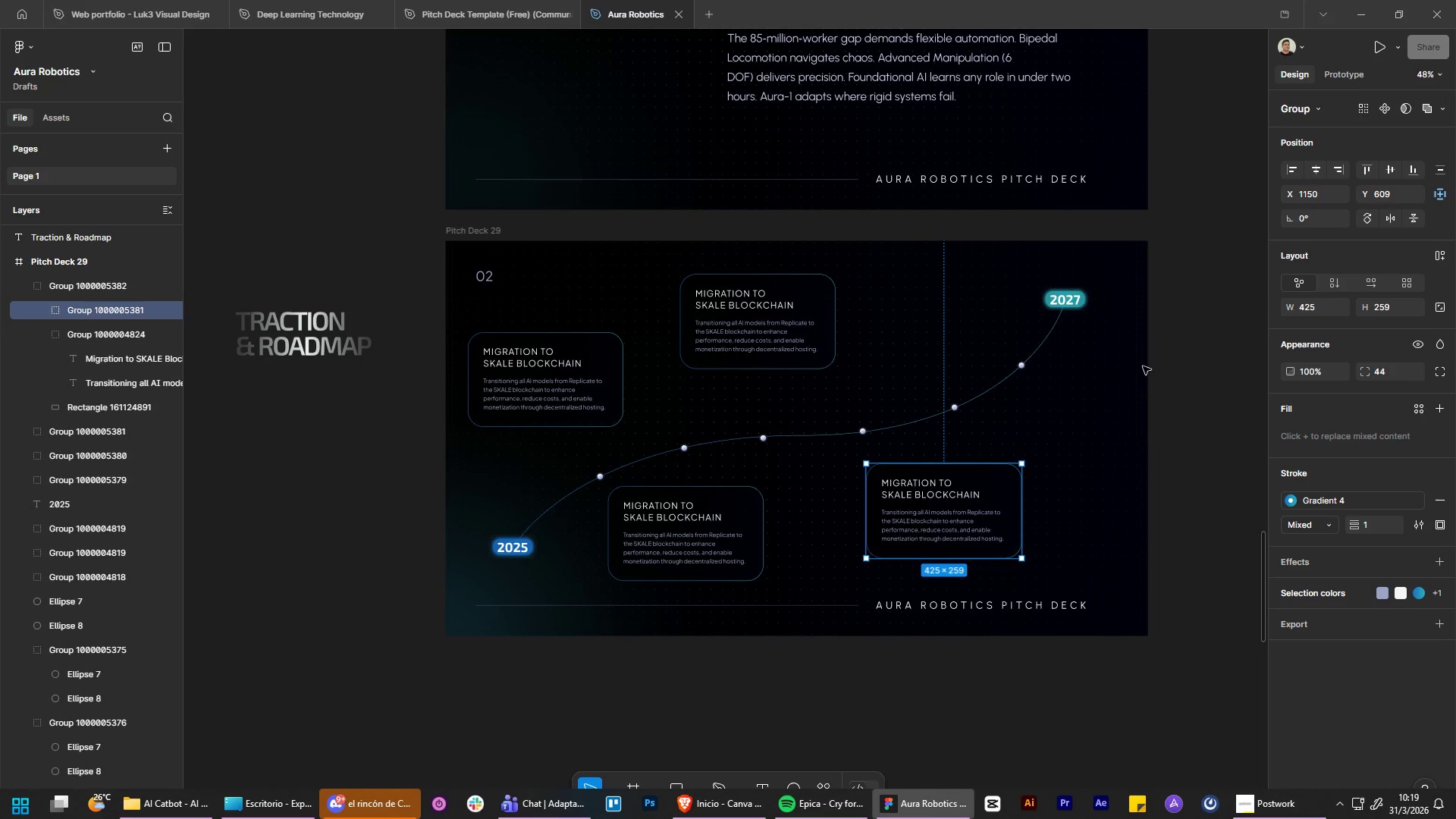 
left_click([1169, 357])
 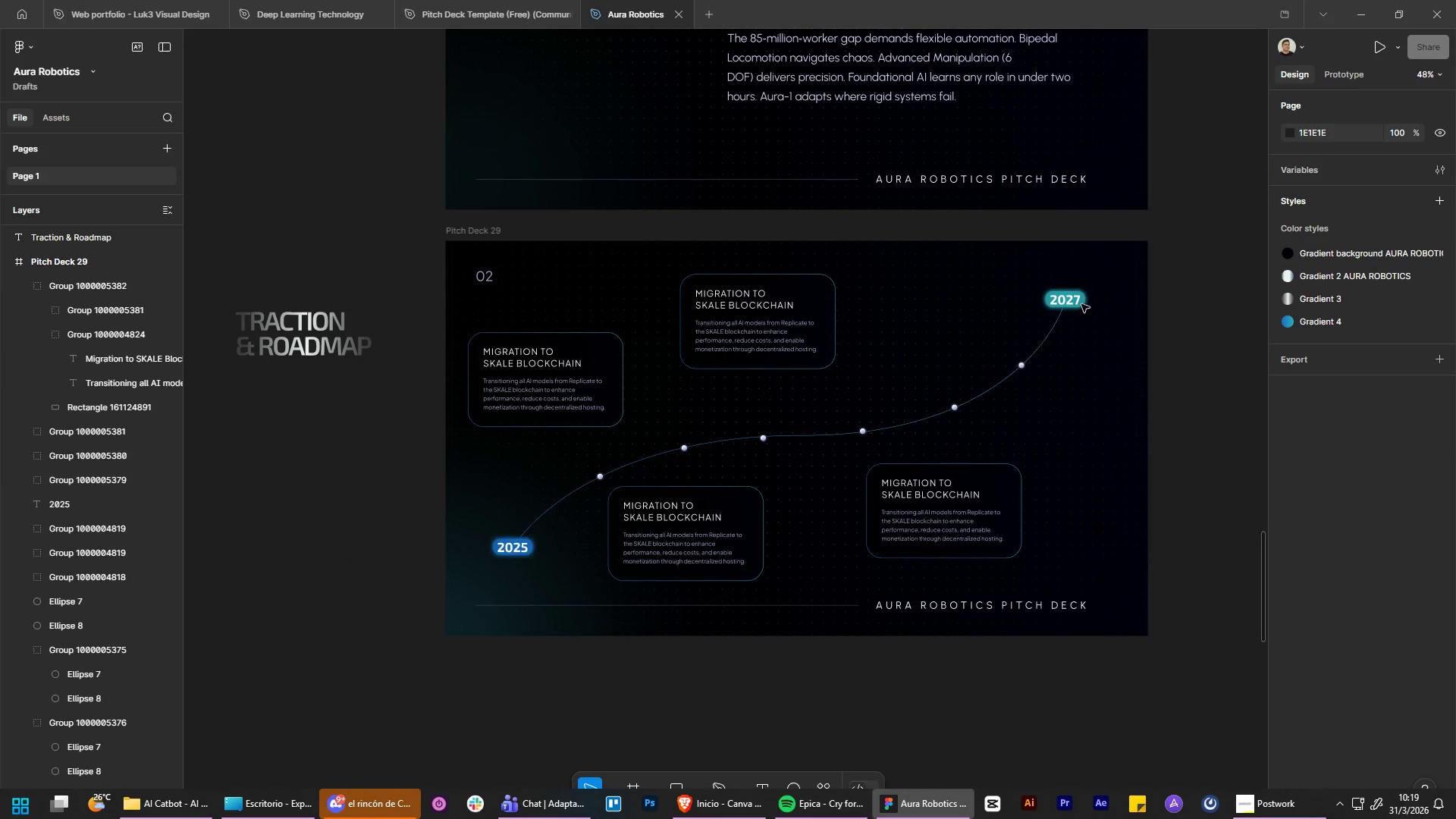 
left_click_drag(start_coordinate=[1076, 302], to_coordinate=[1105, 291])
 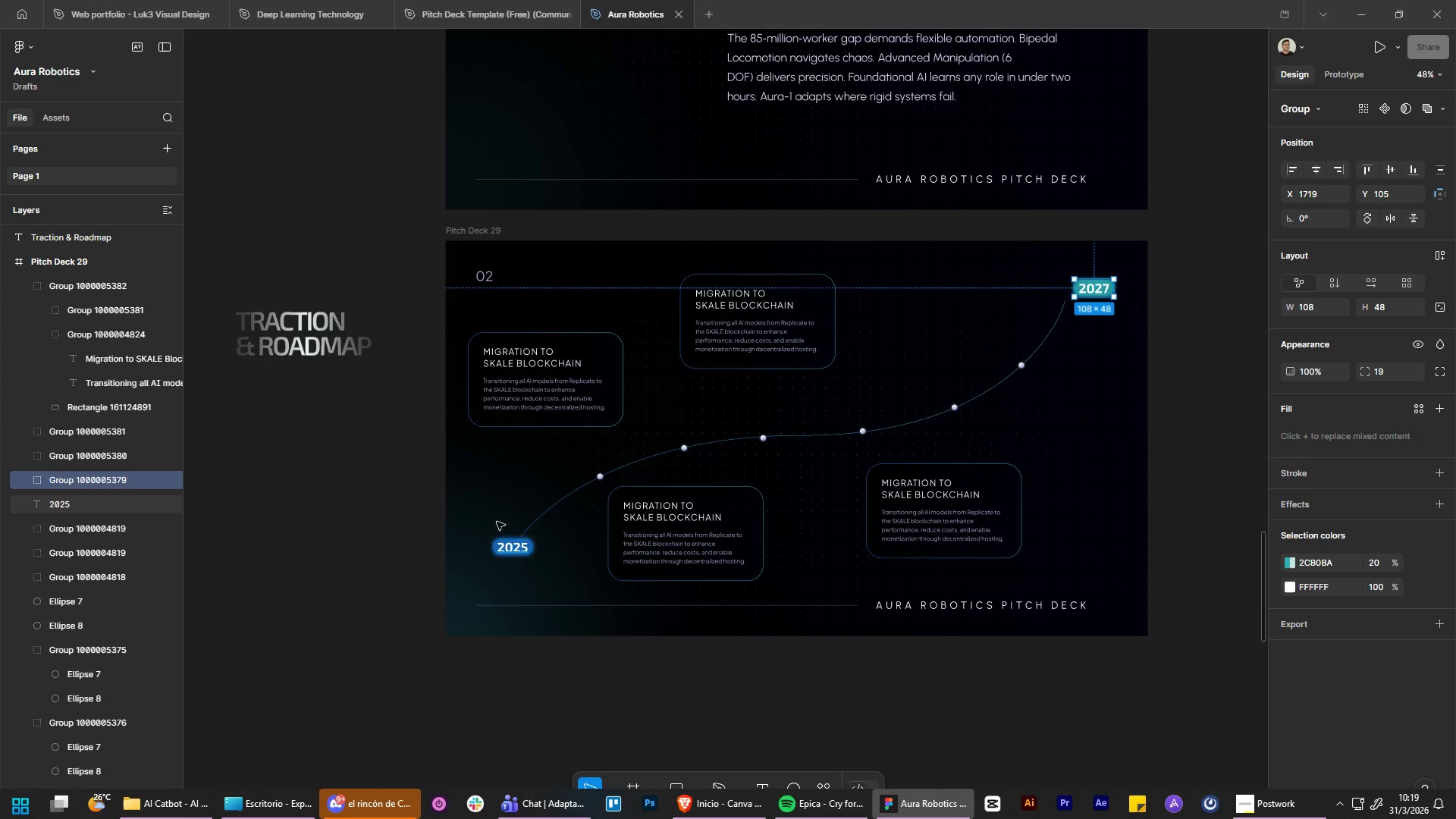 
left_click_drag(start_coordinate=[491, 510], to_coordinate=[511, 554])
 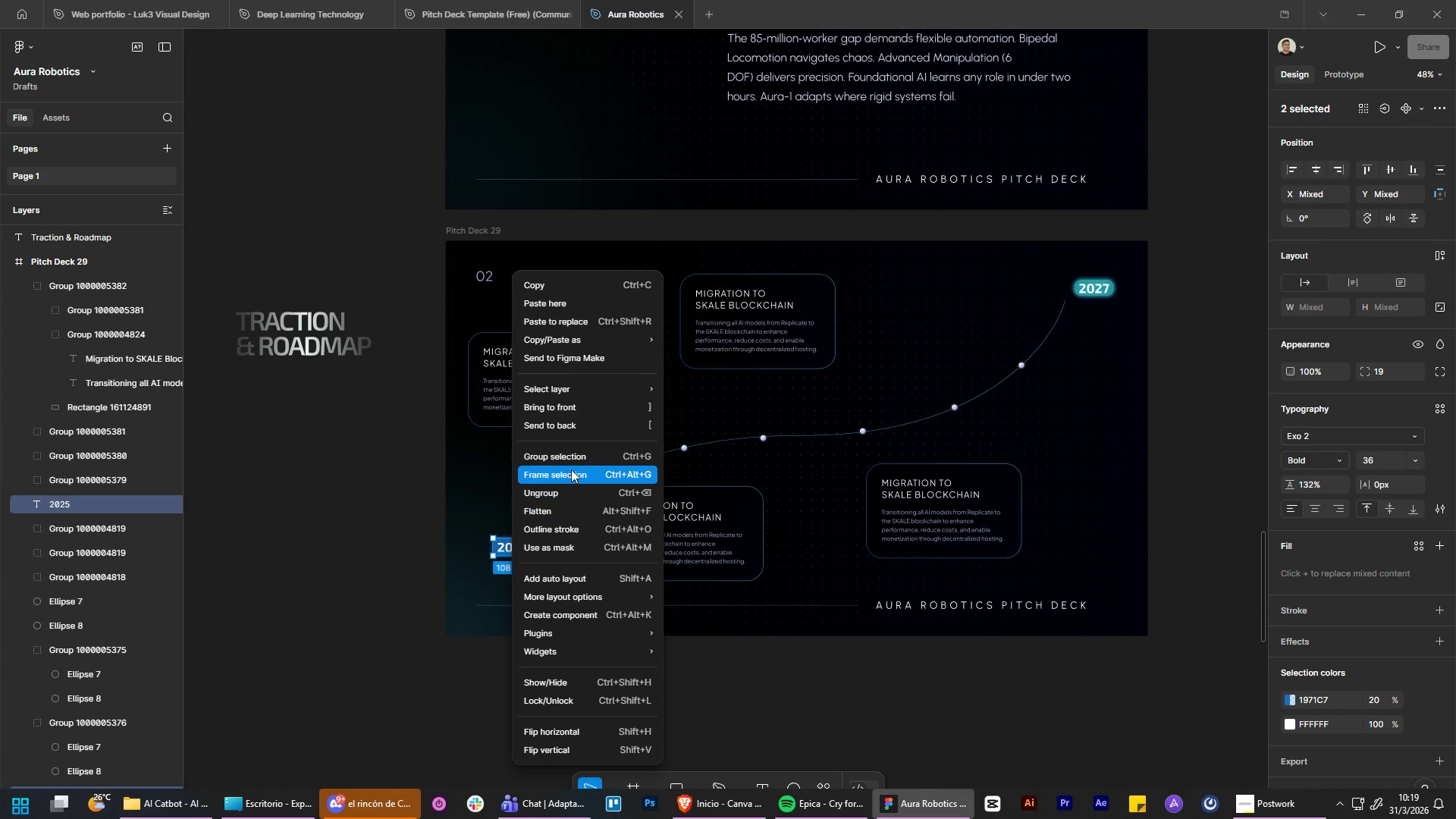 
left_click([572, 451])
 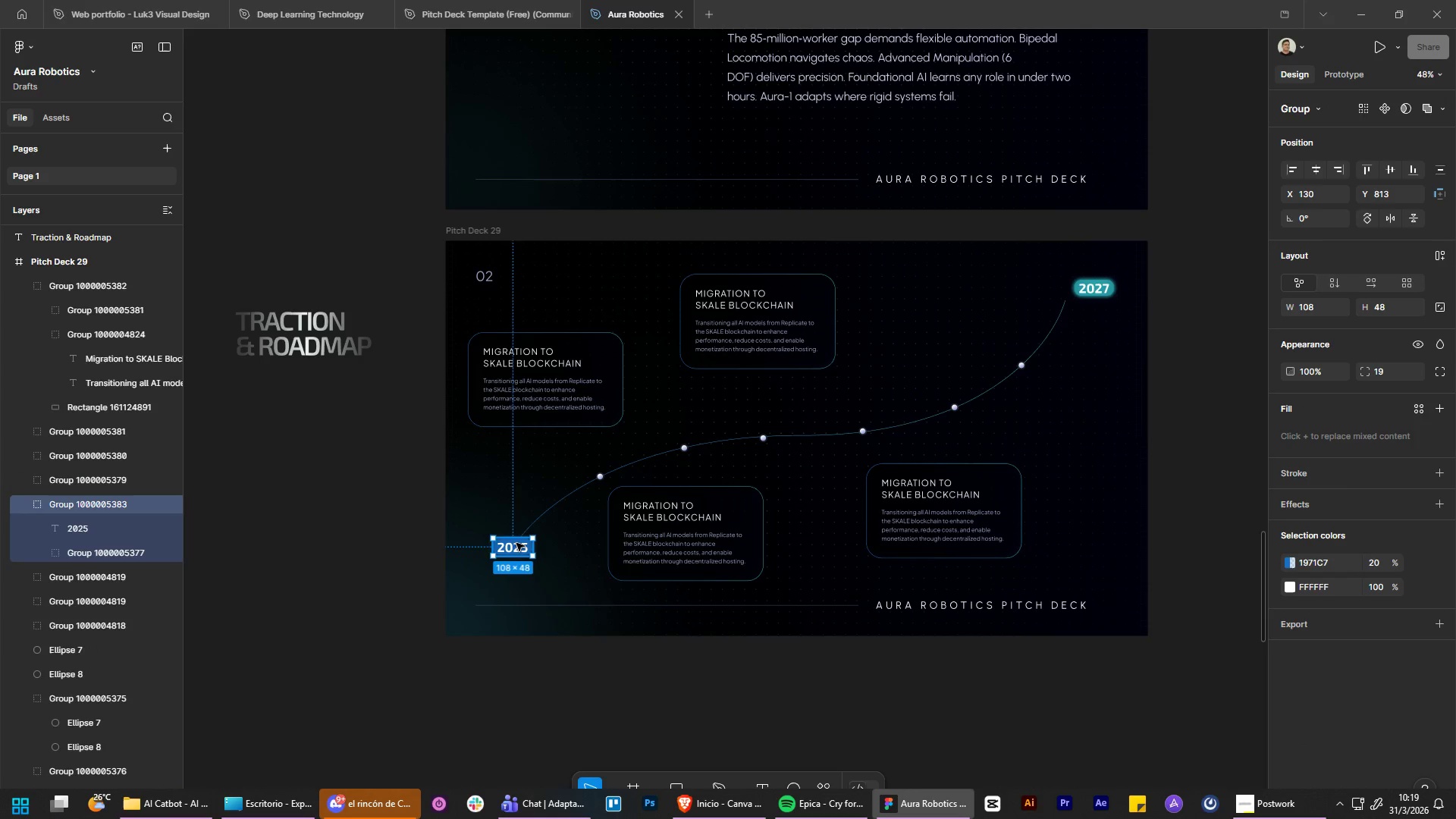 
left_click_drag(start_coordinate=[516, 546], to_coordinate=[494, 563])
 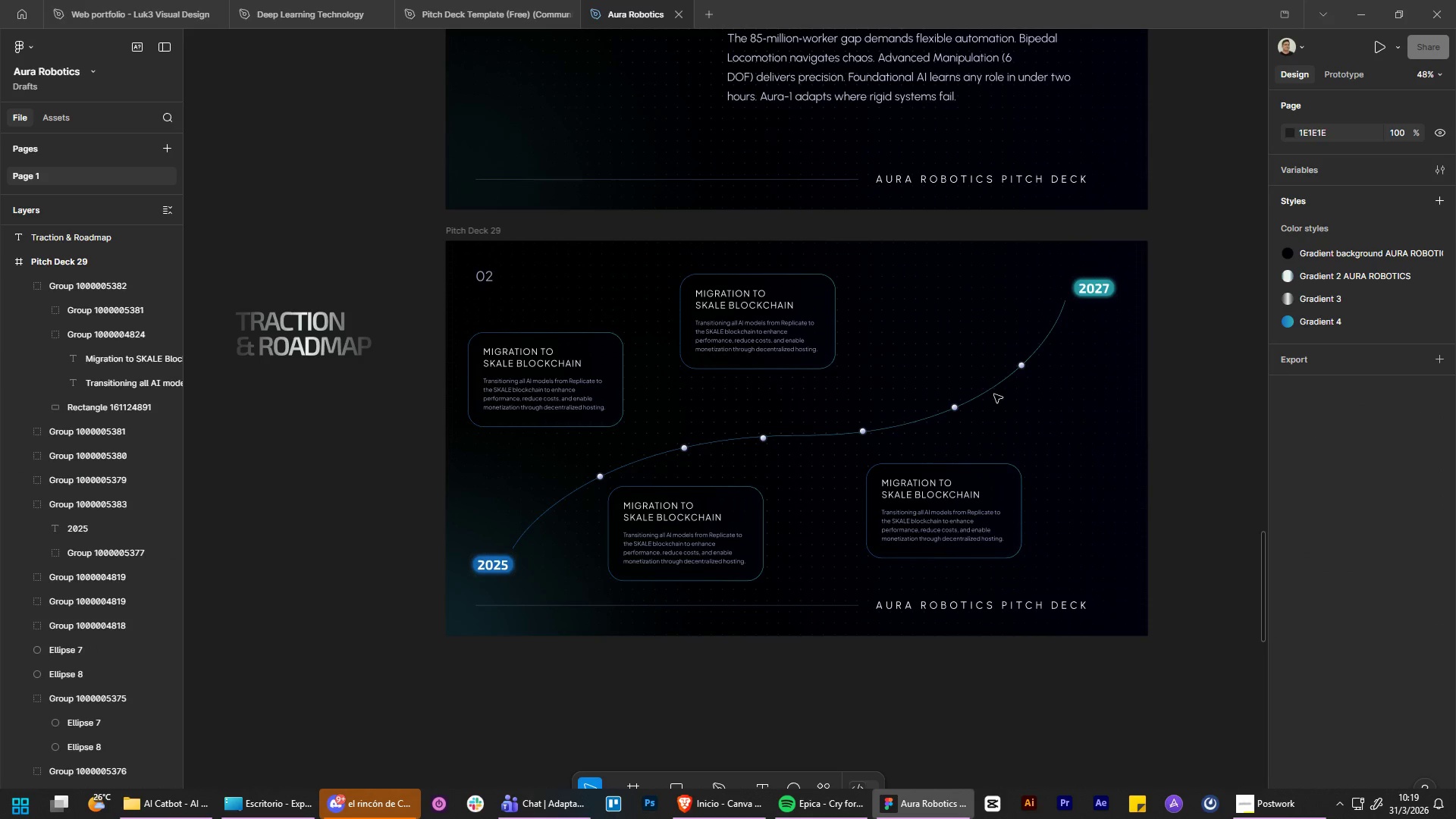 
left_click_drag(start_coordinate=[990, 392], to_coordinate=[1153, 723])
 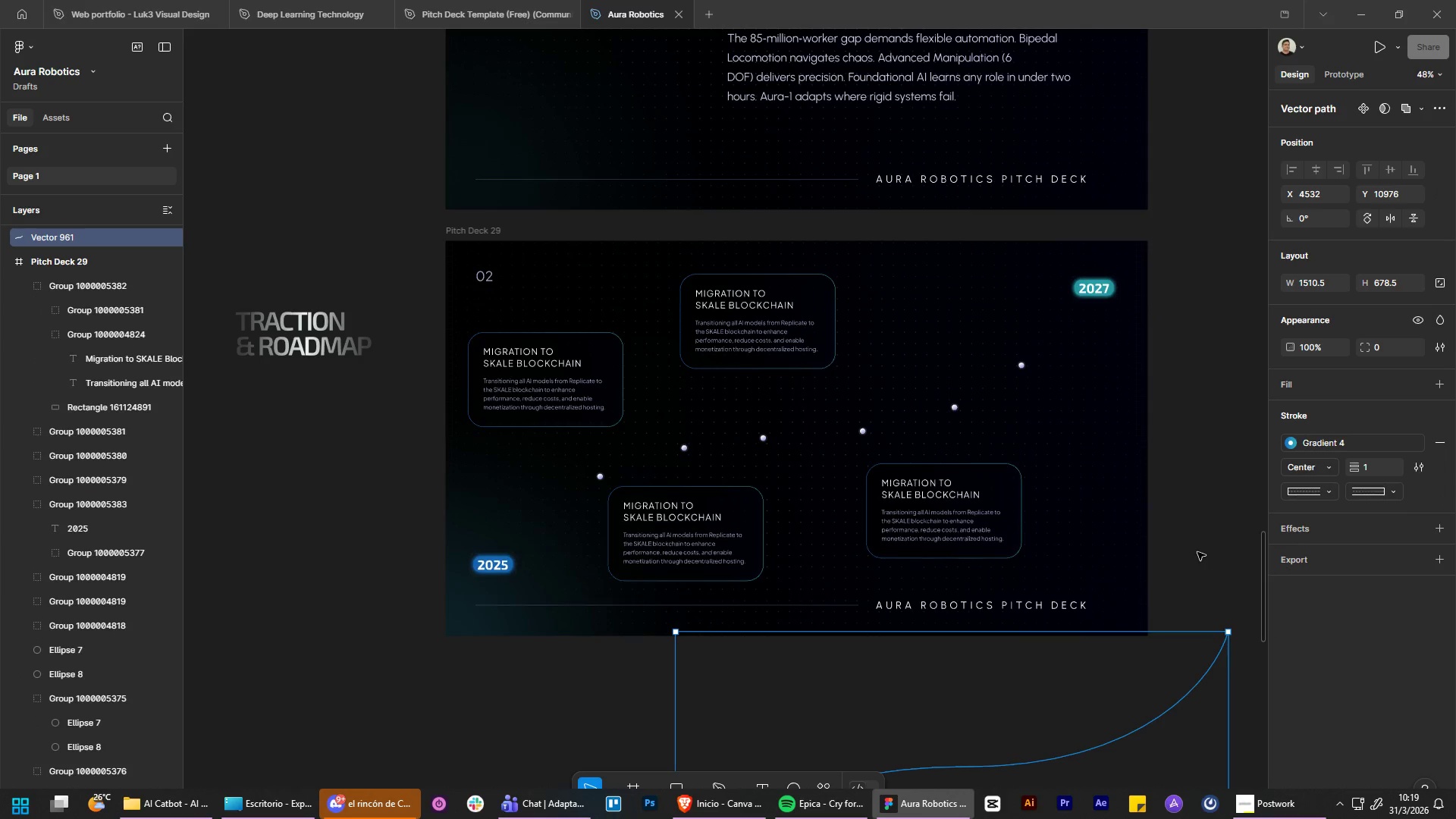 
left_click([1197, 552])
 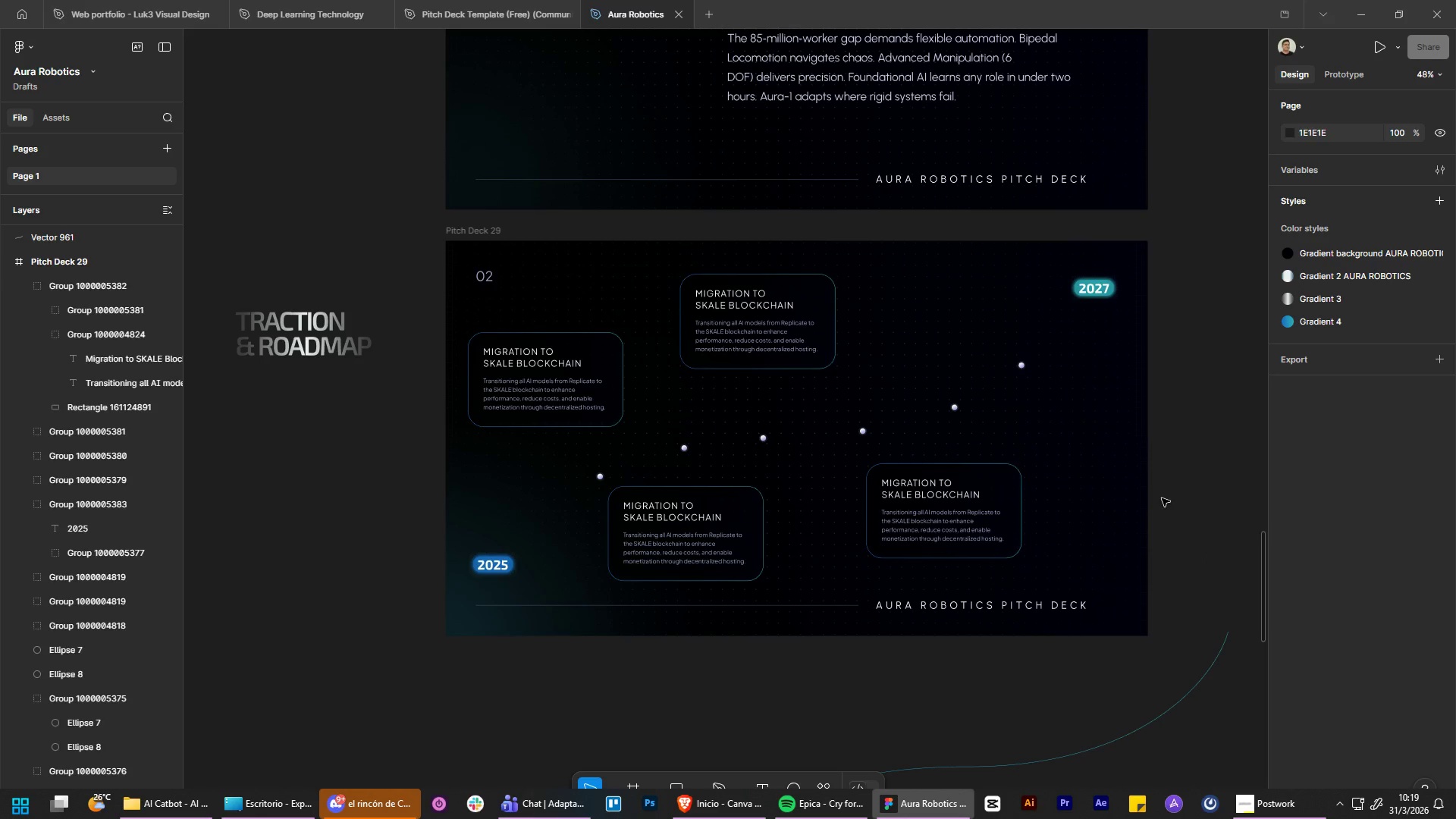 
left_click([964, 501])
 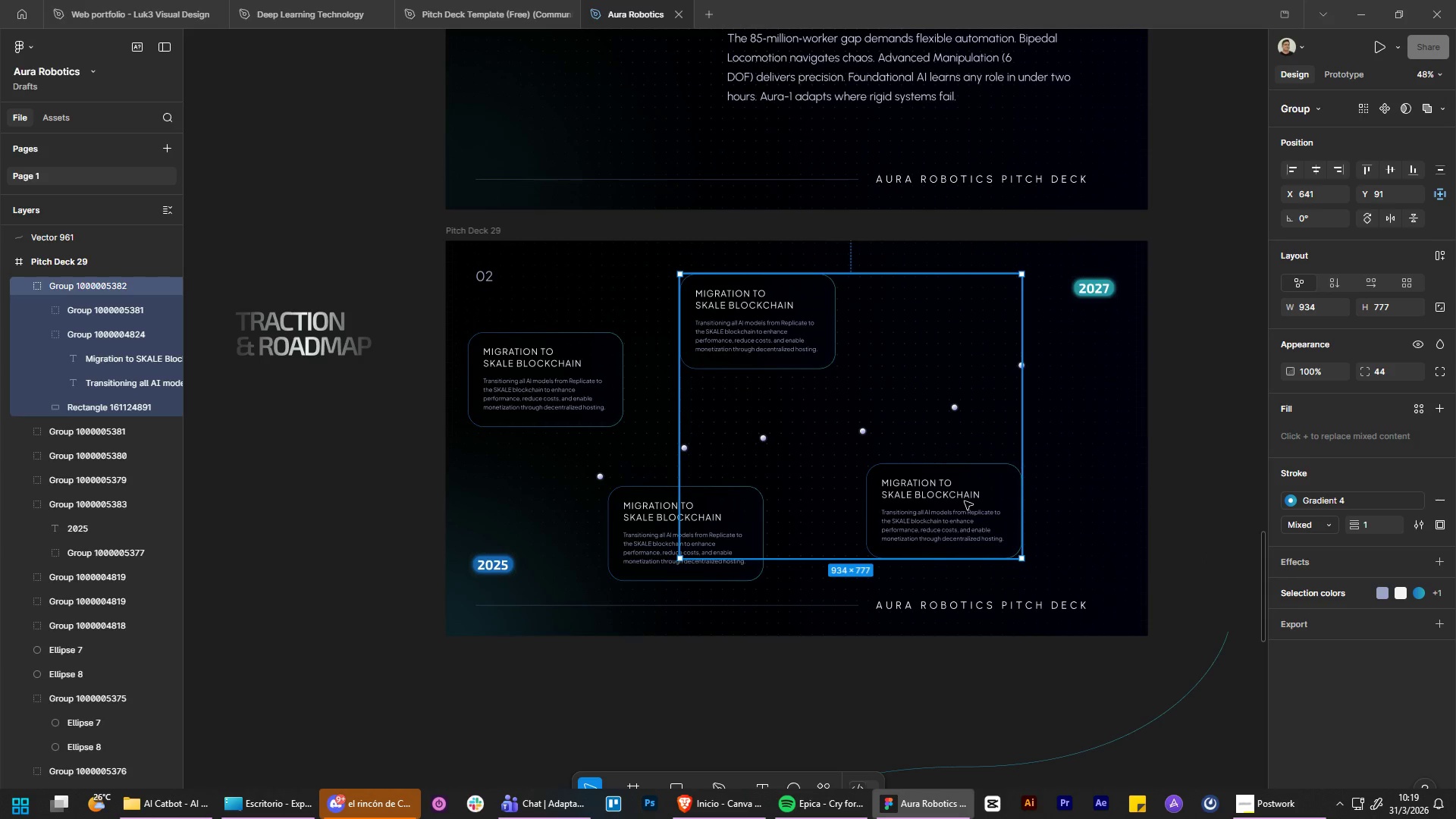 
right_click([965, 501])
 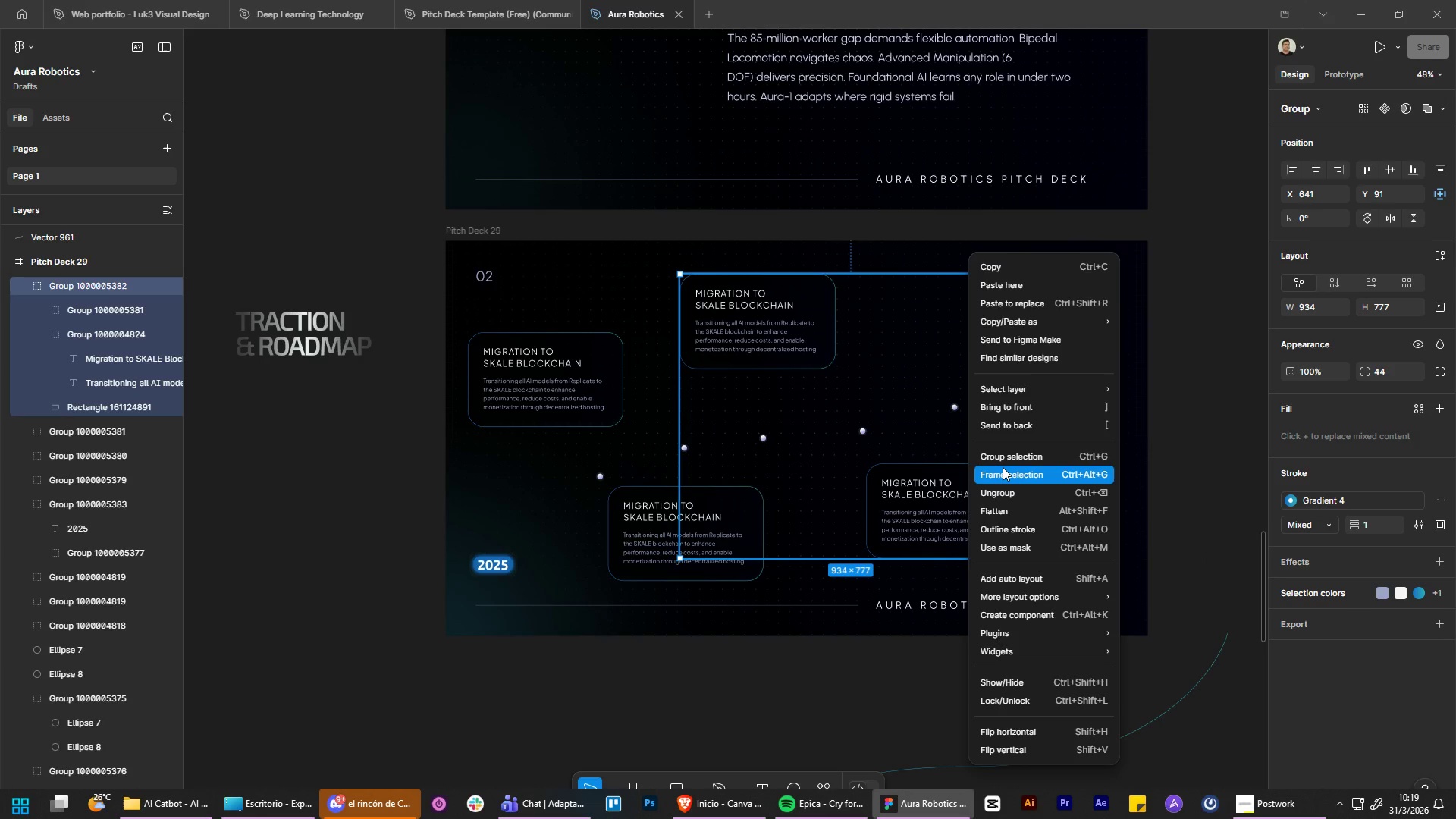 
left_click([1012, 455])
 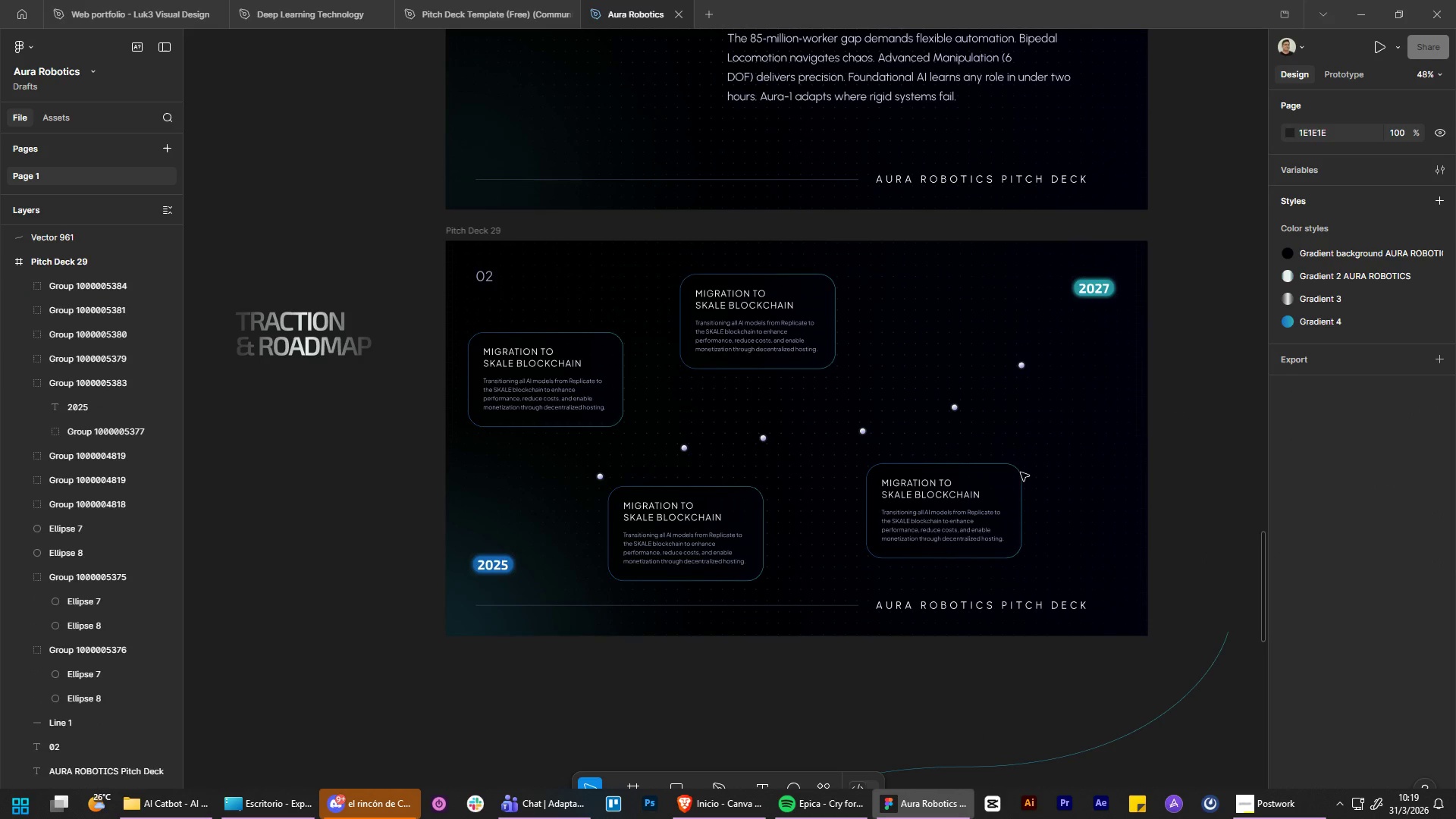 
triple_click([948, 504])
 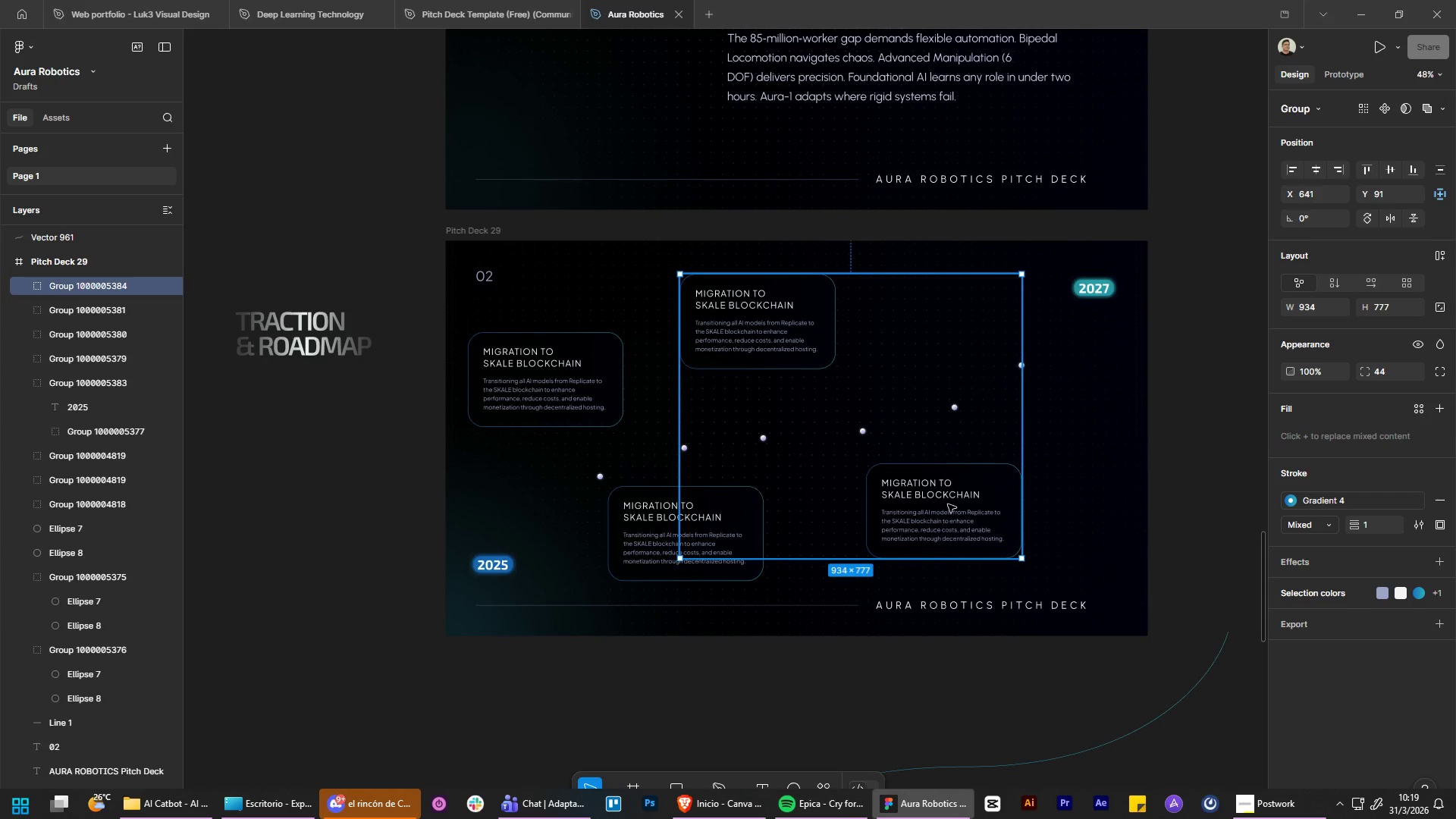 
right_click([948, 504])
 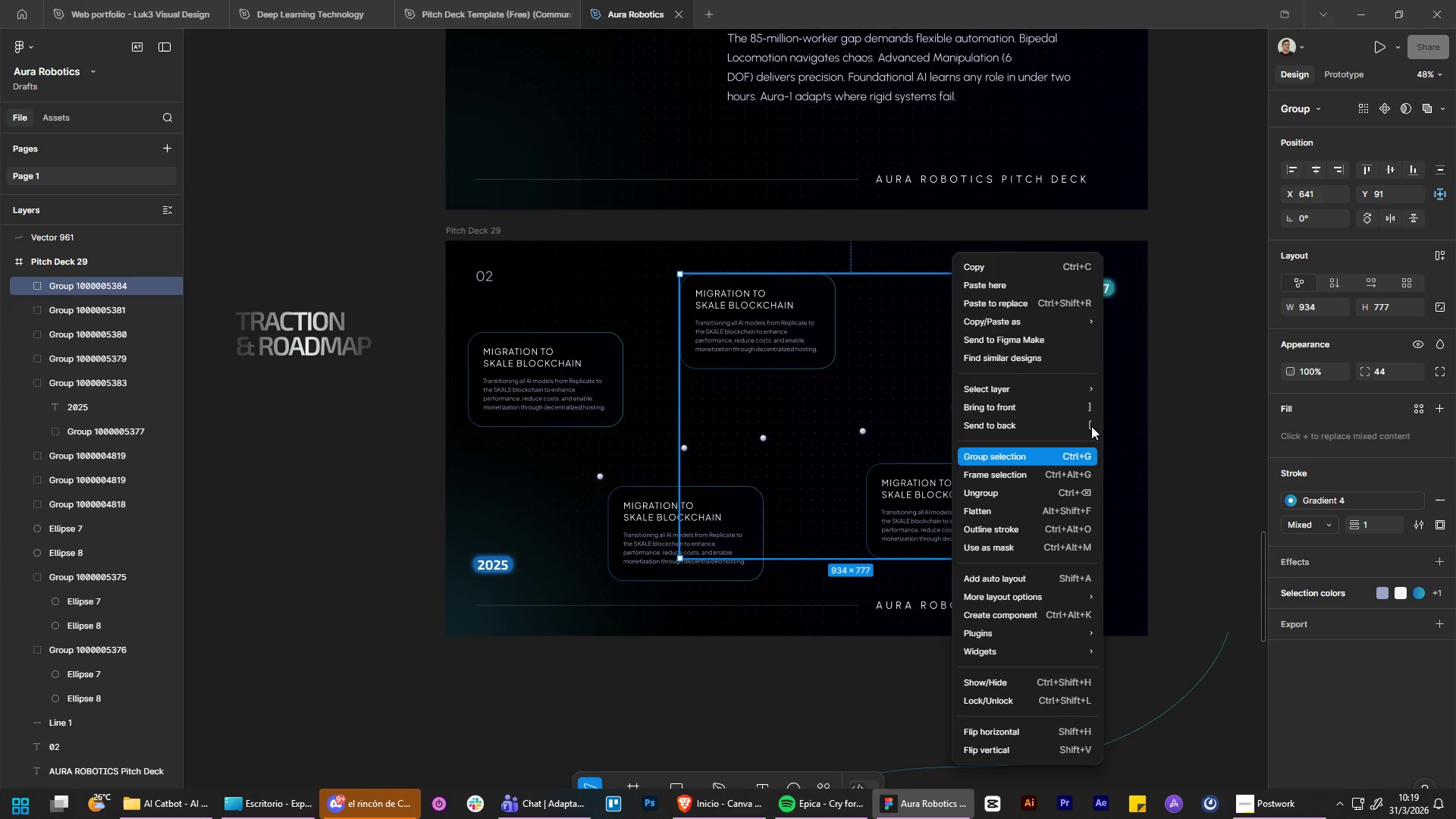 
double_click([1189, 394])
 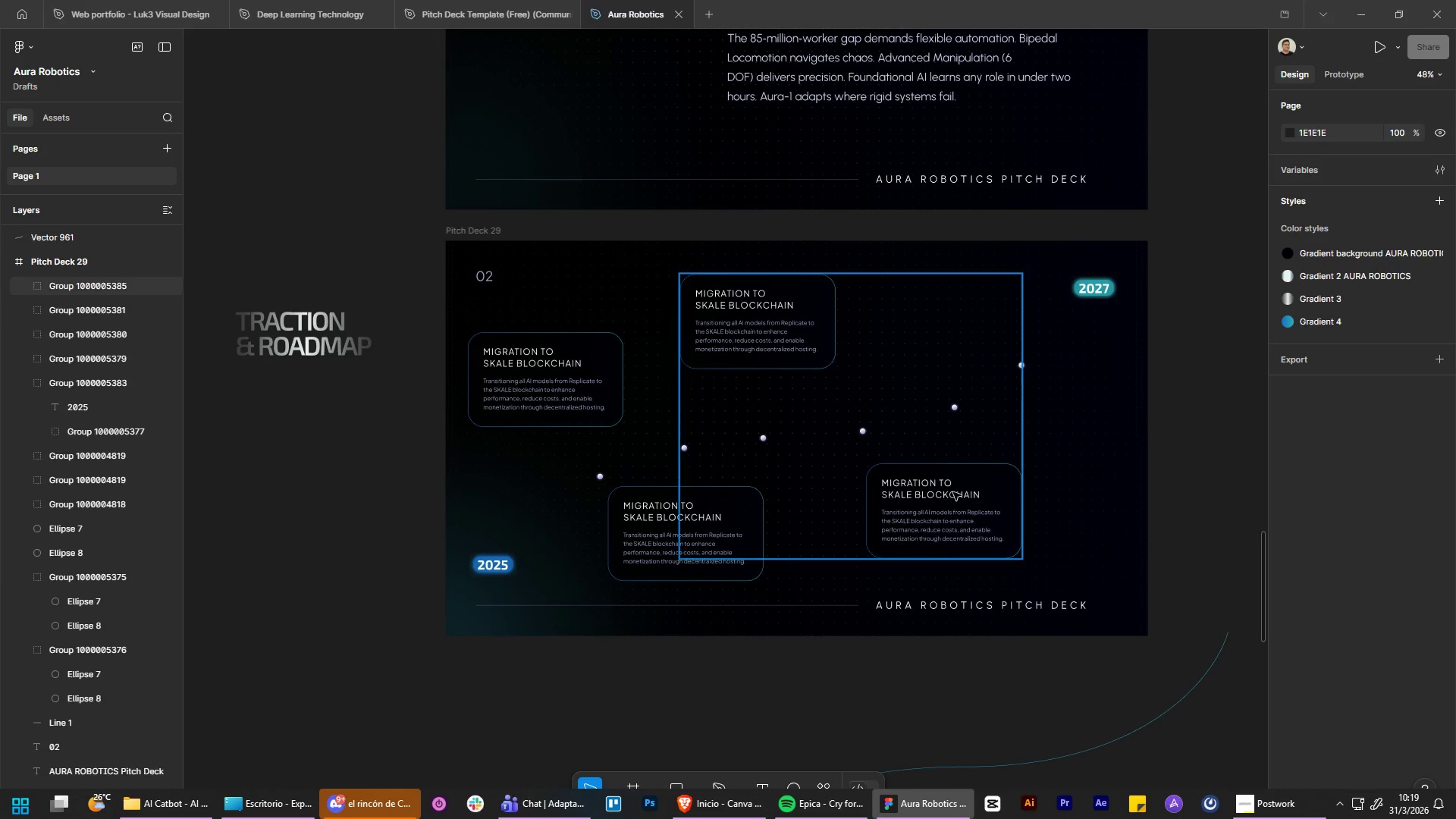 
left_click_drag(start_coordinate=[953, 493], to_coordinate=[1093, 561])
 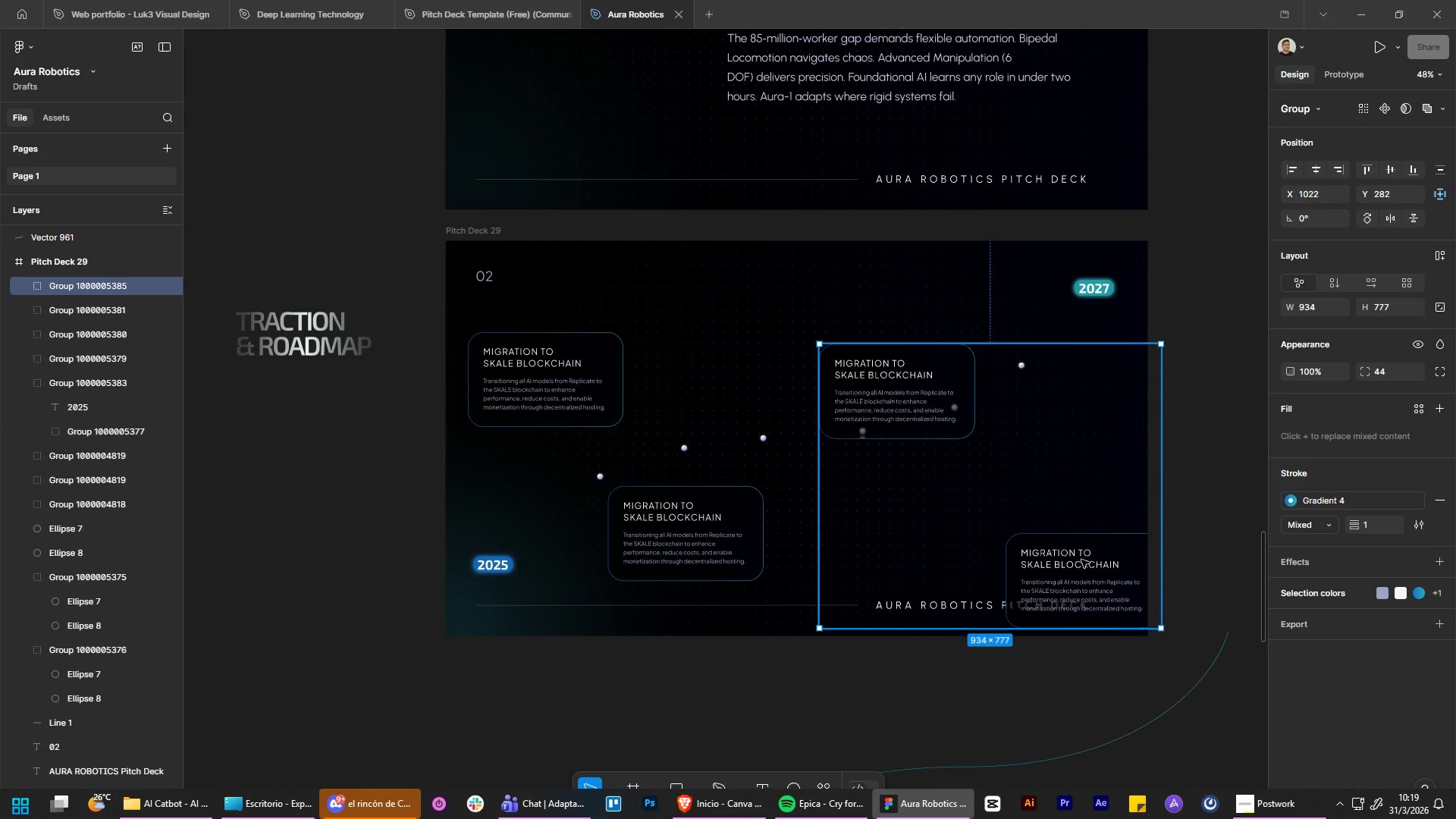 
key(Control+ControlLeft)
 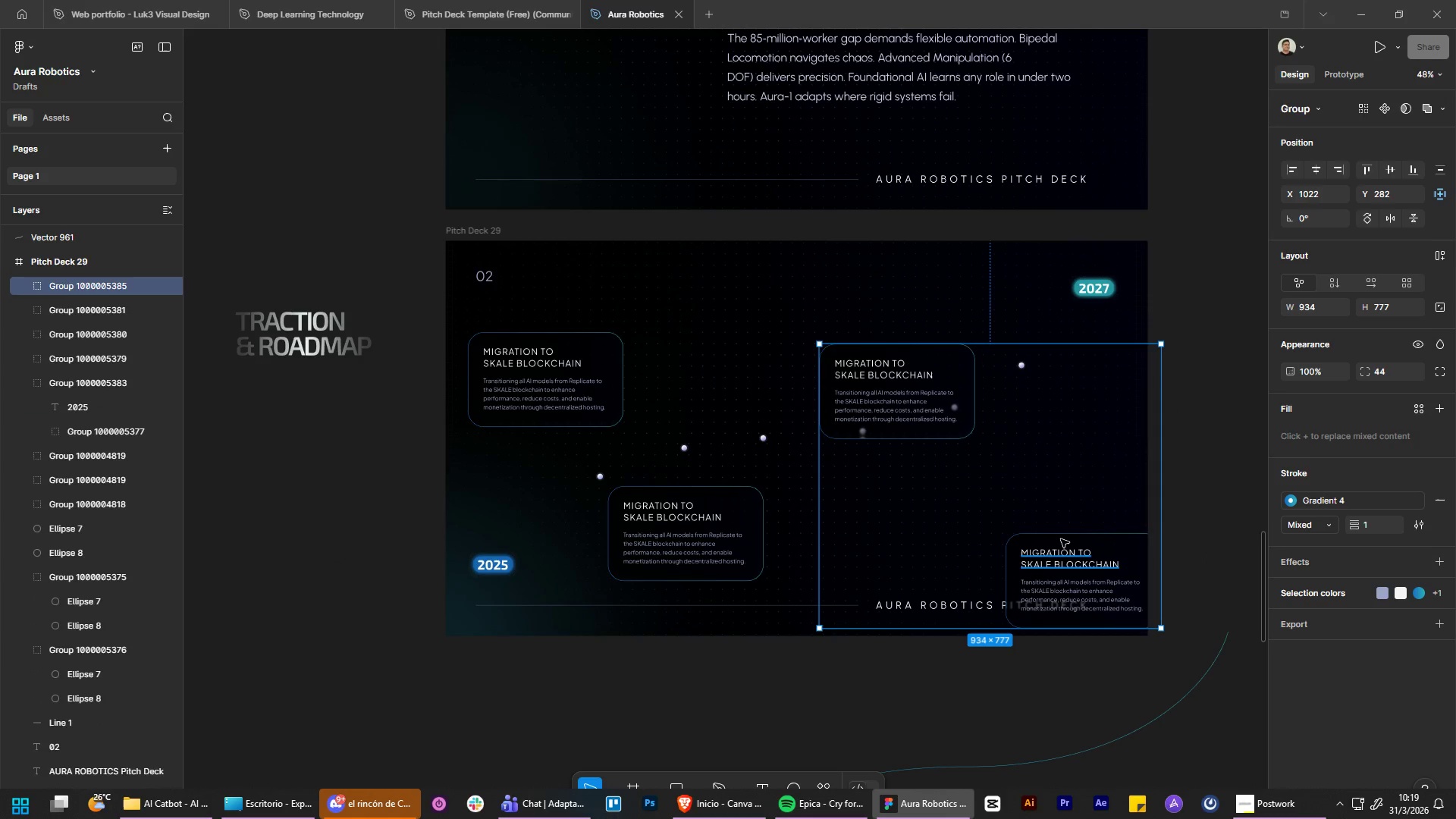 
key(Control+Z)
 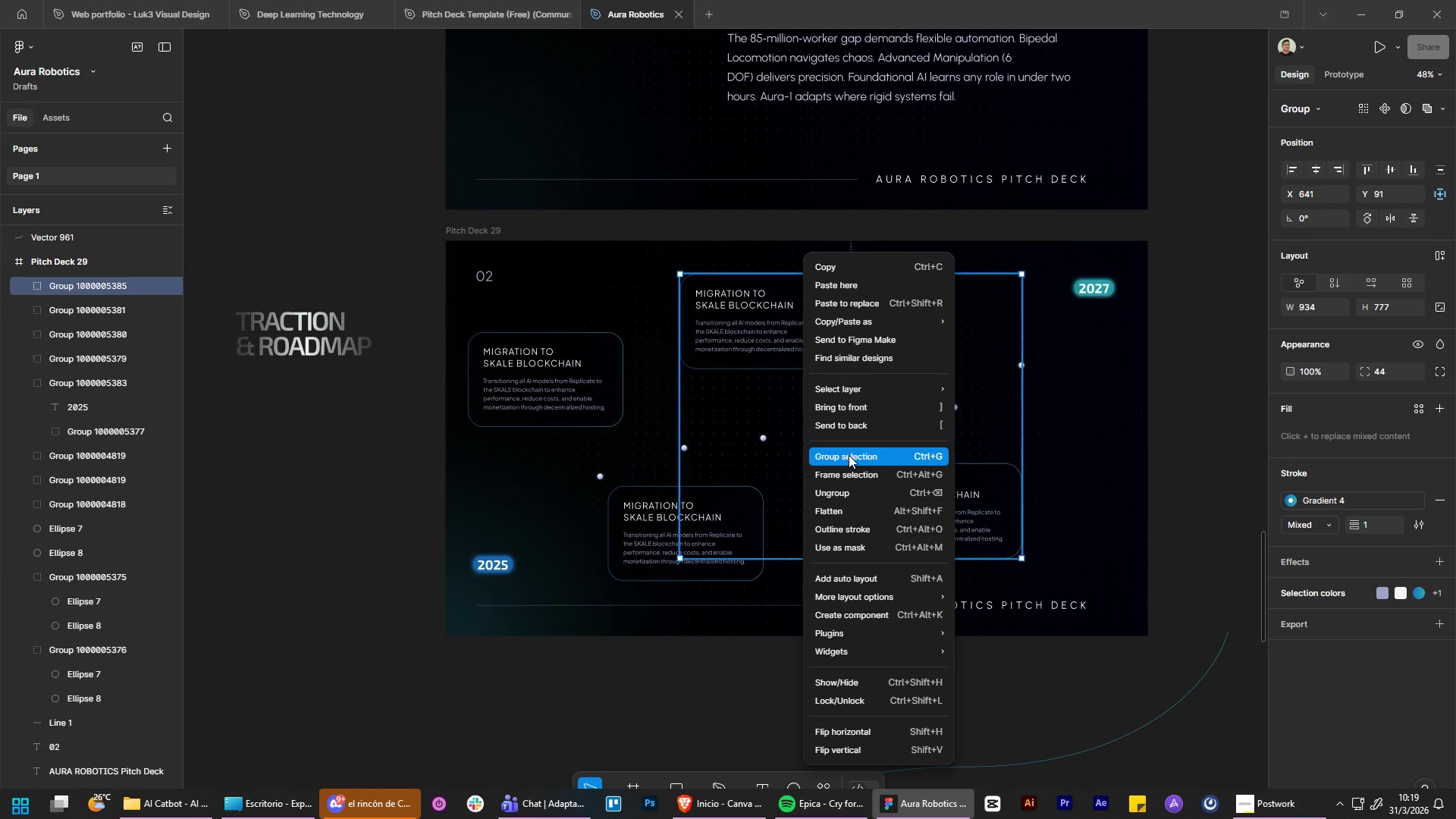 
left_click([849, 454])
 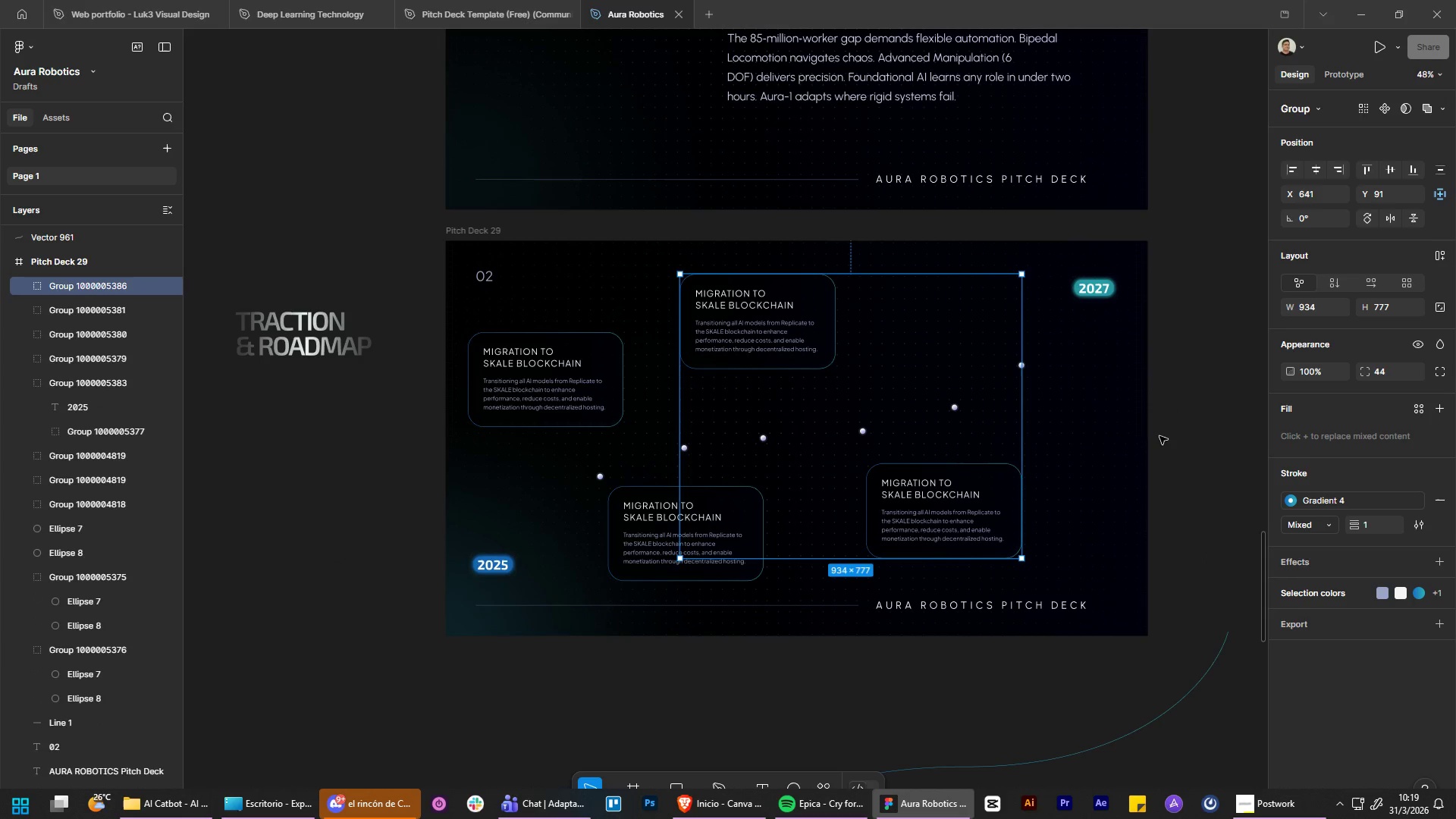 
left_click([1215, 433])
 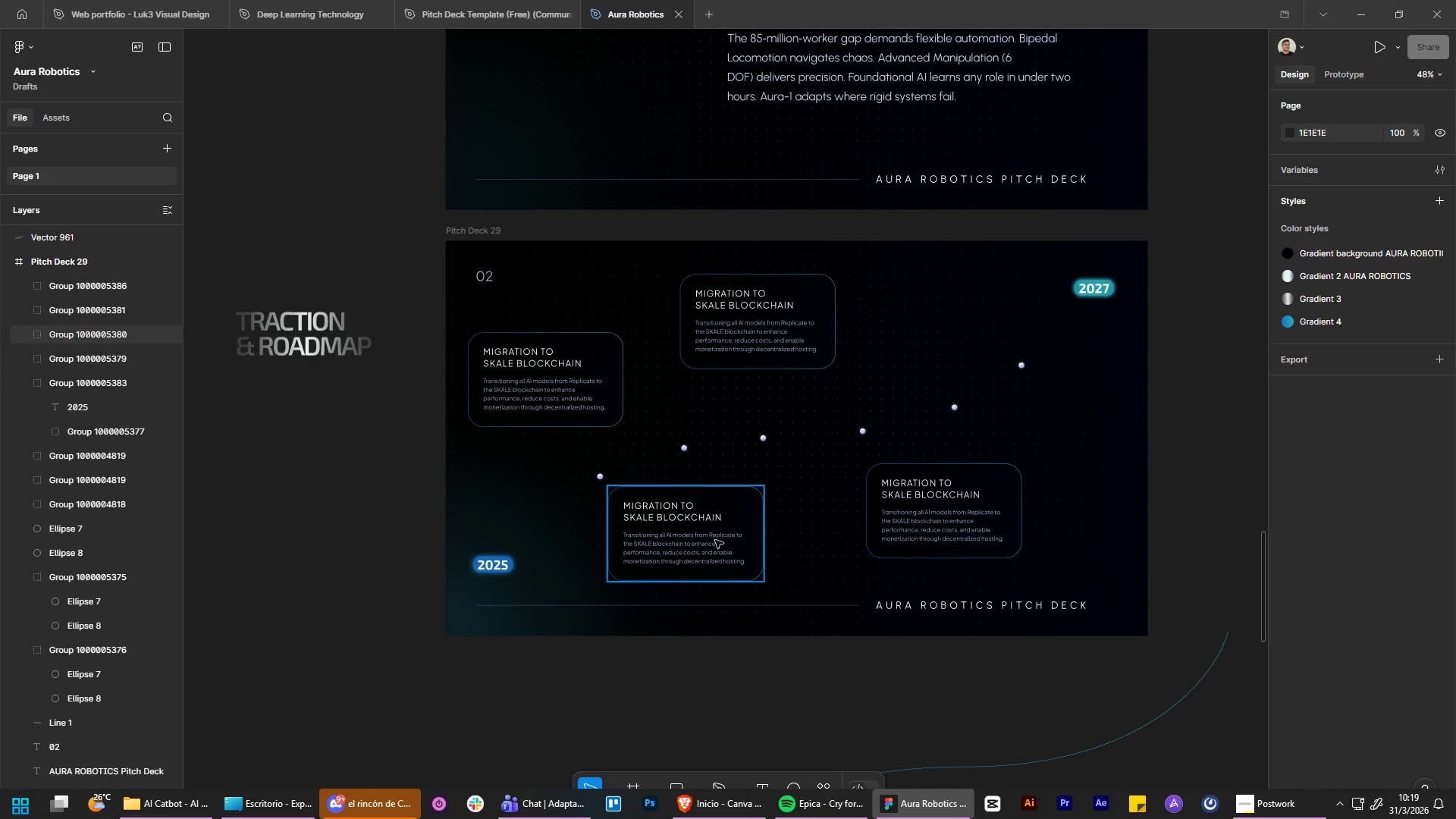 
left_click([630, 533])
 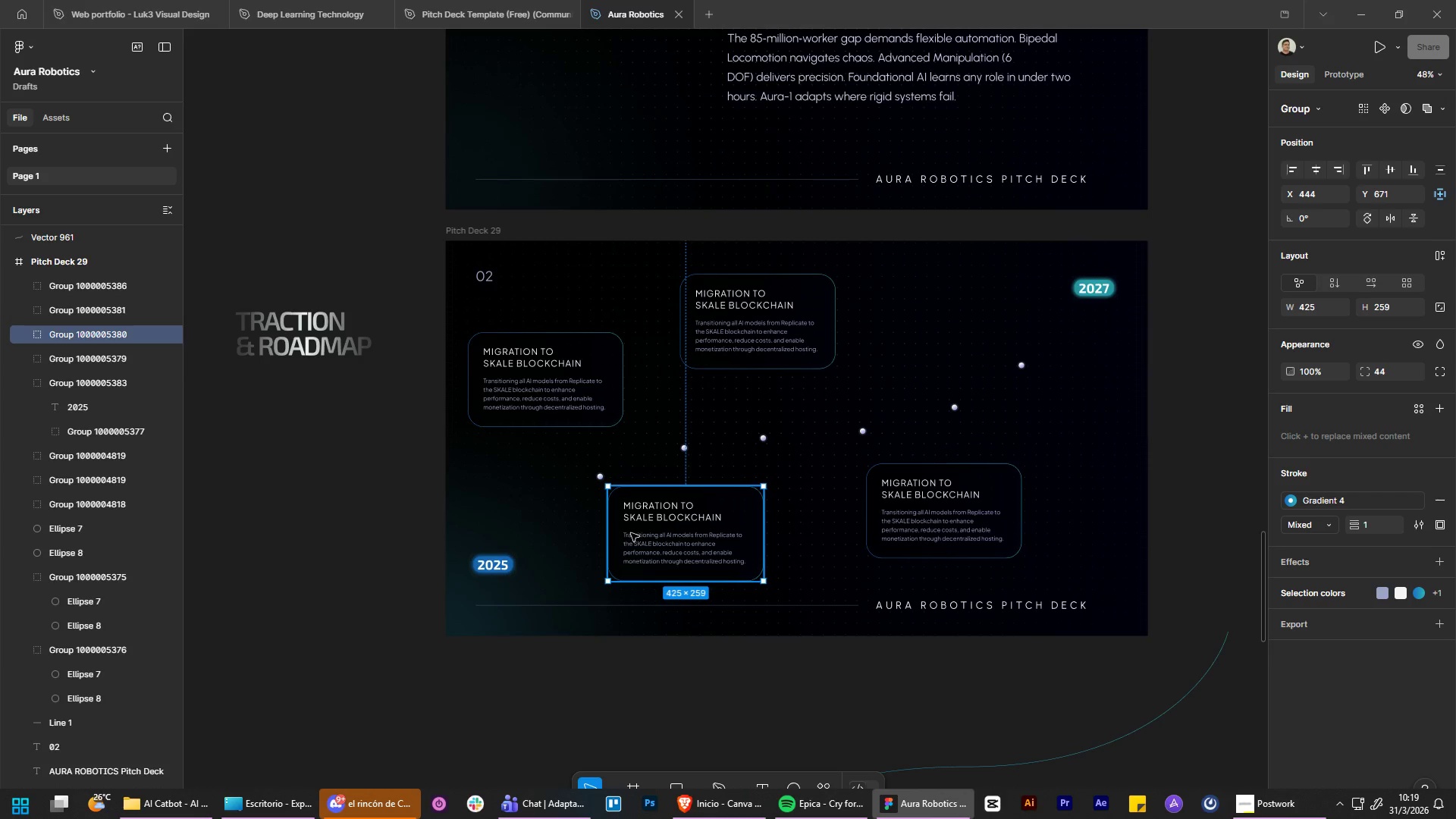 
key(Control+C)
 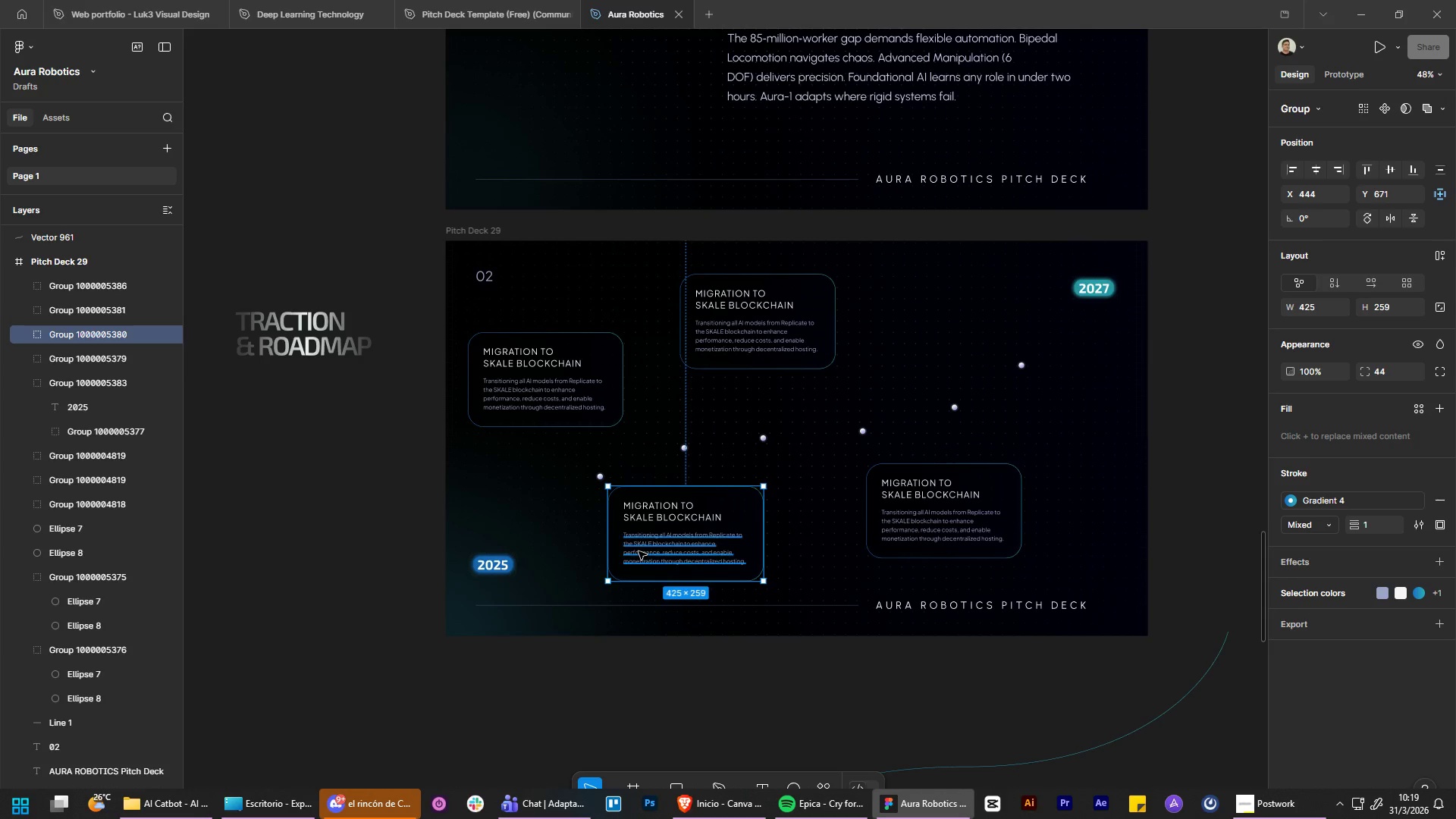 
key(Control+V)
 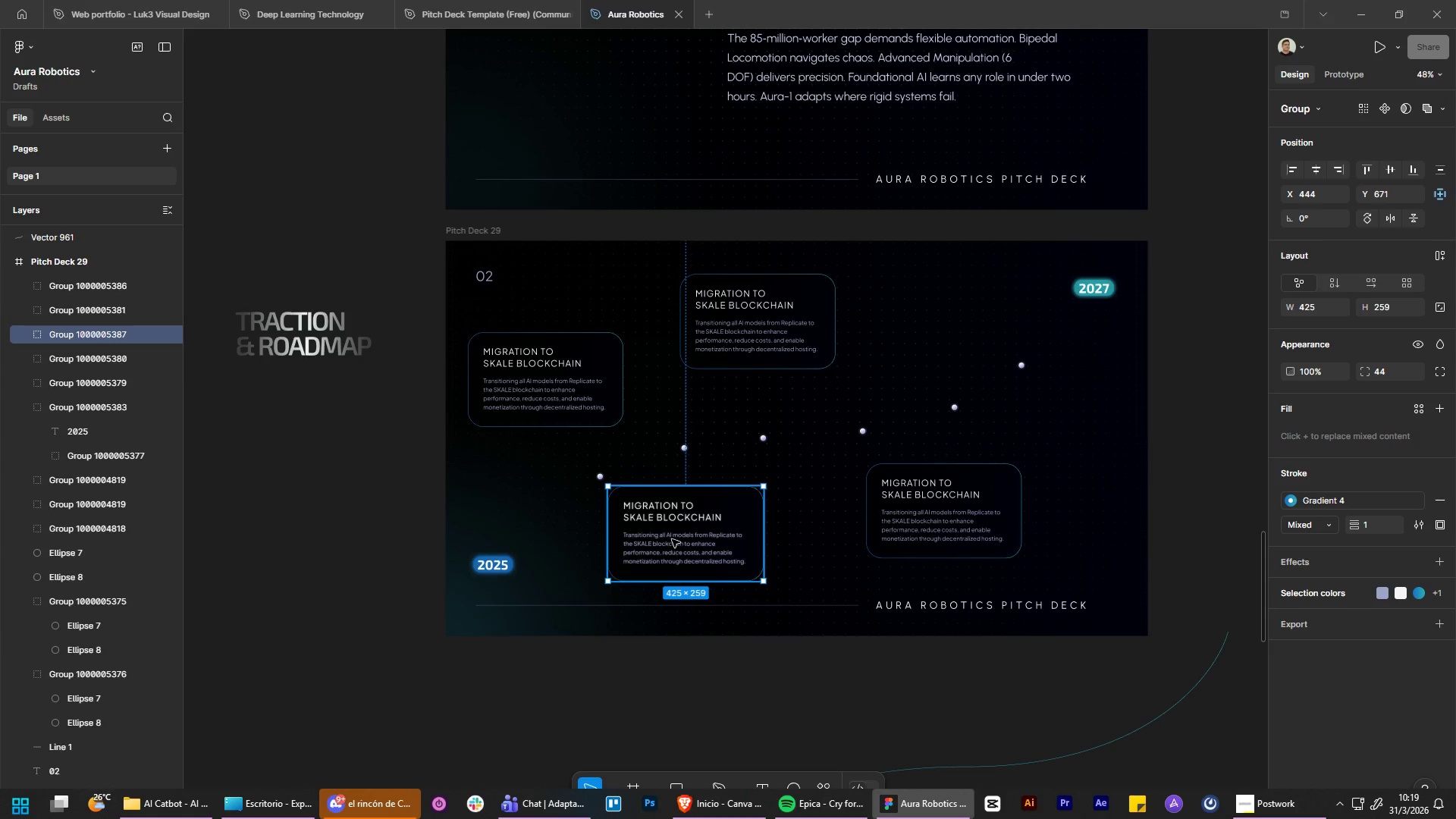 
left_click_drag(start_coordinate=[672, 540], to_coordinate=[937, 309])
 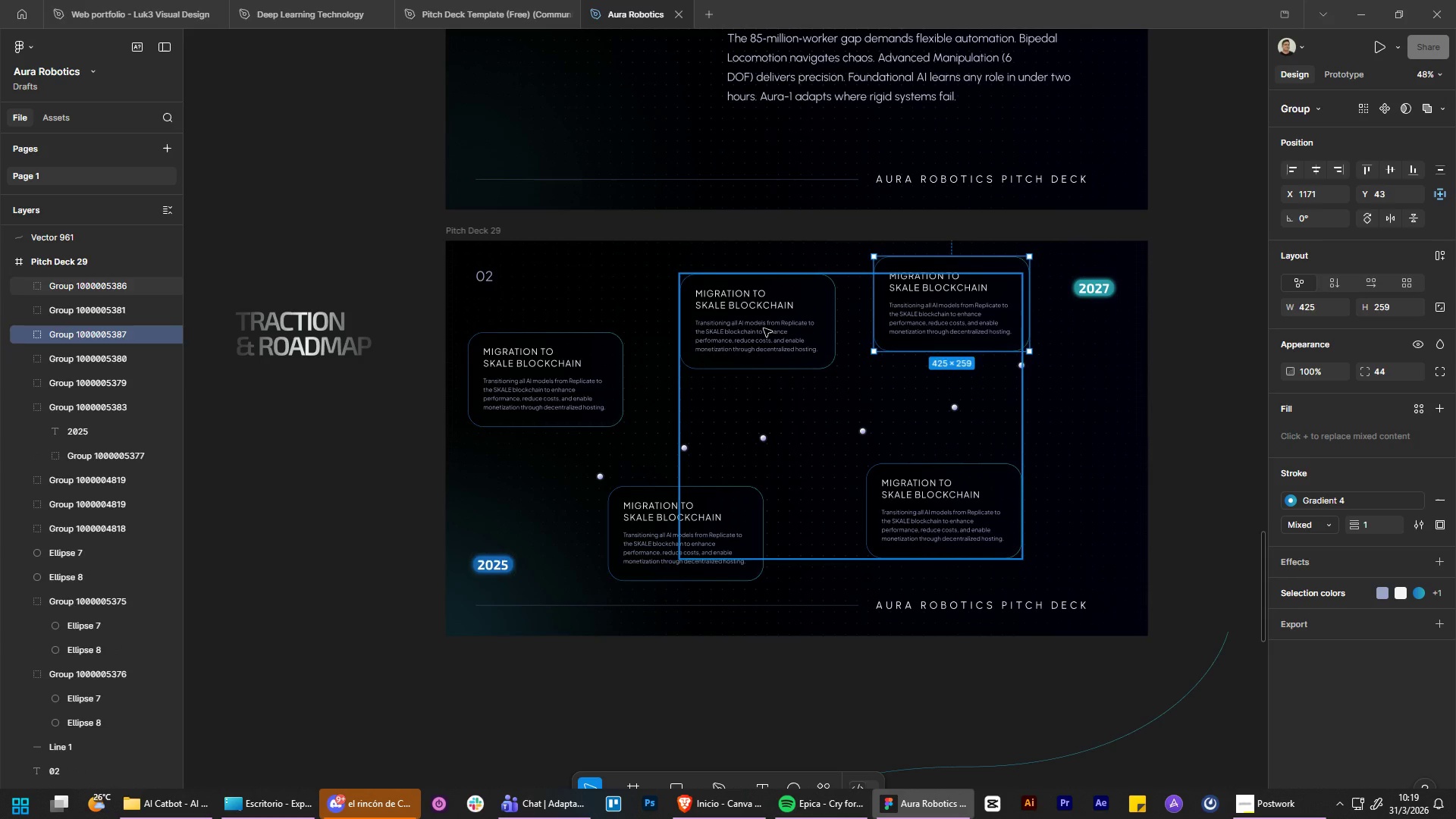 
left_click([764, 328])
 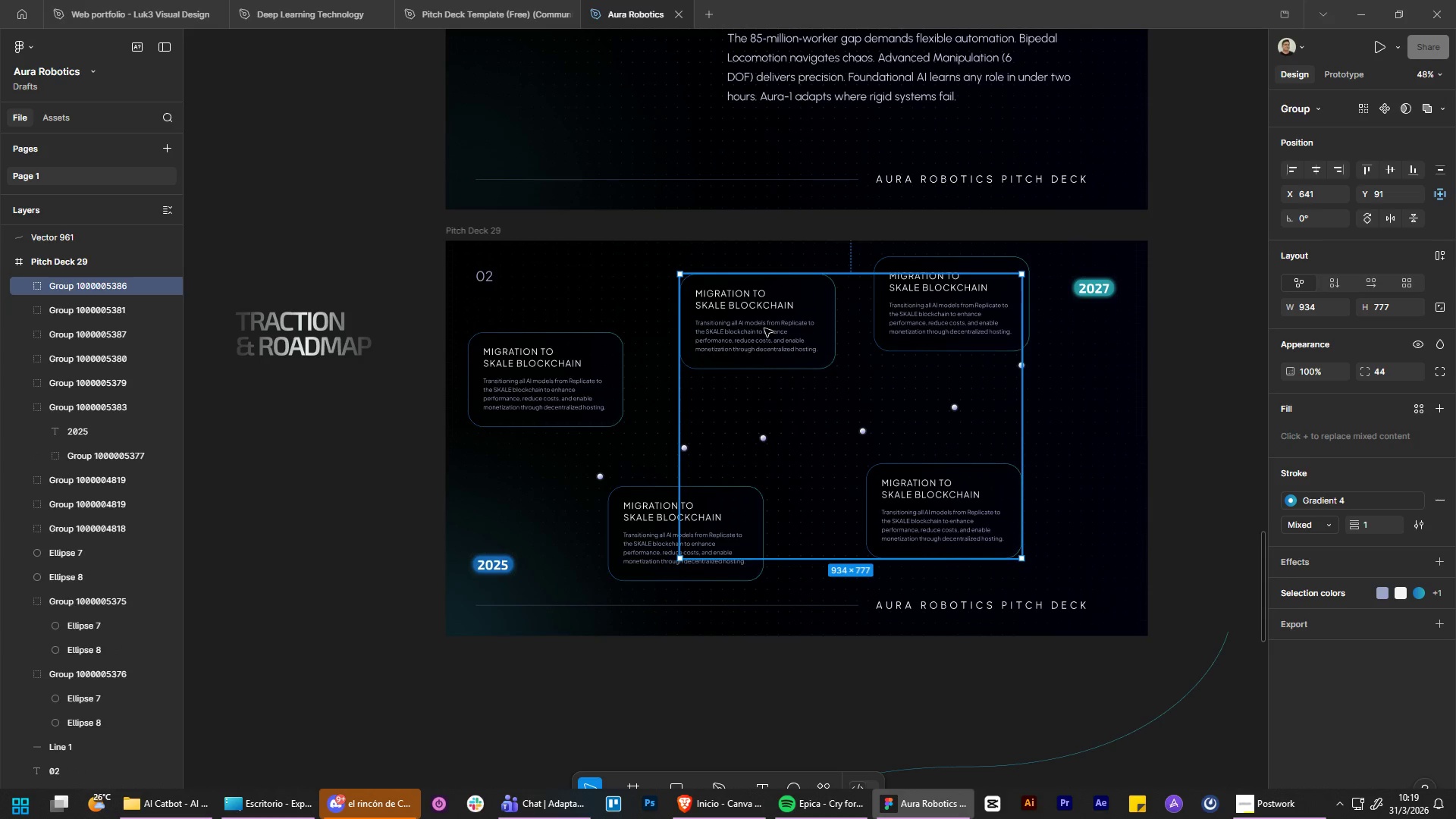 
left_click_drag(start_coordinate=[764, 328], to_coordinate=[756, 339])
 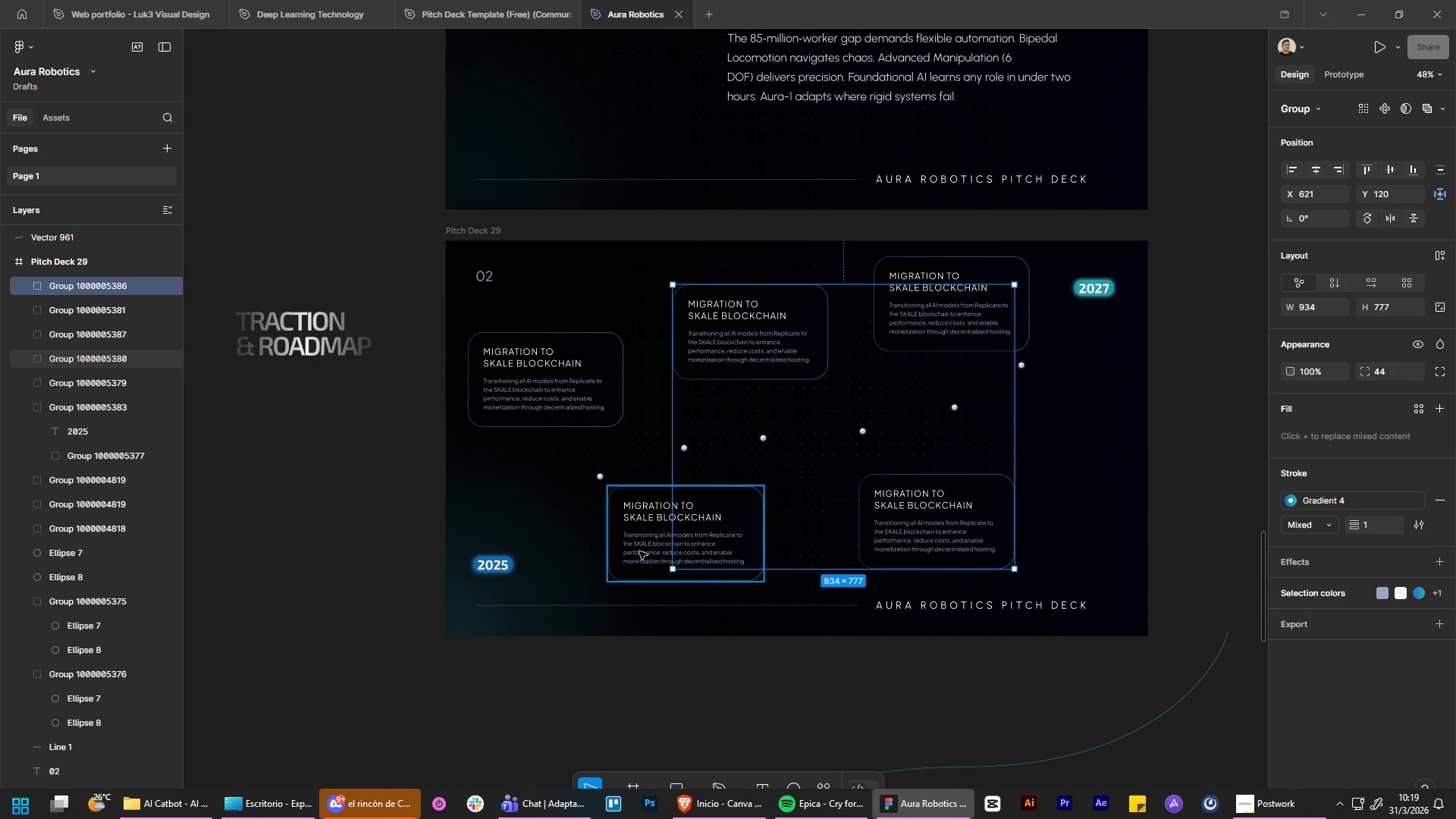 
left_click_drag(start_coordinate=[645, 551], to_coordinate=[598, 557])
 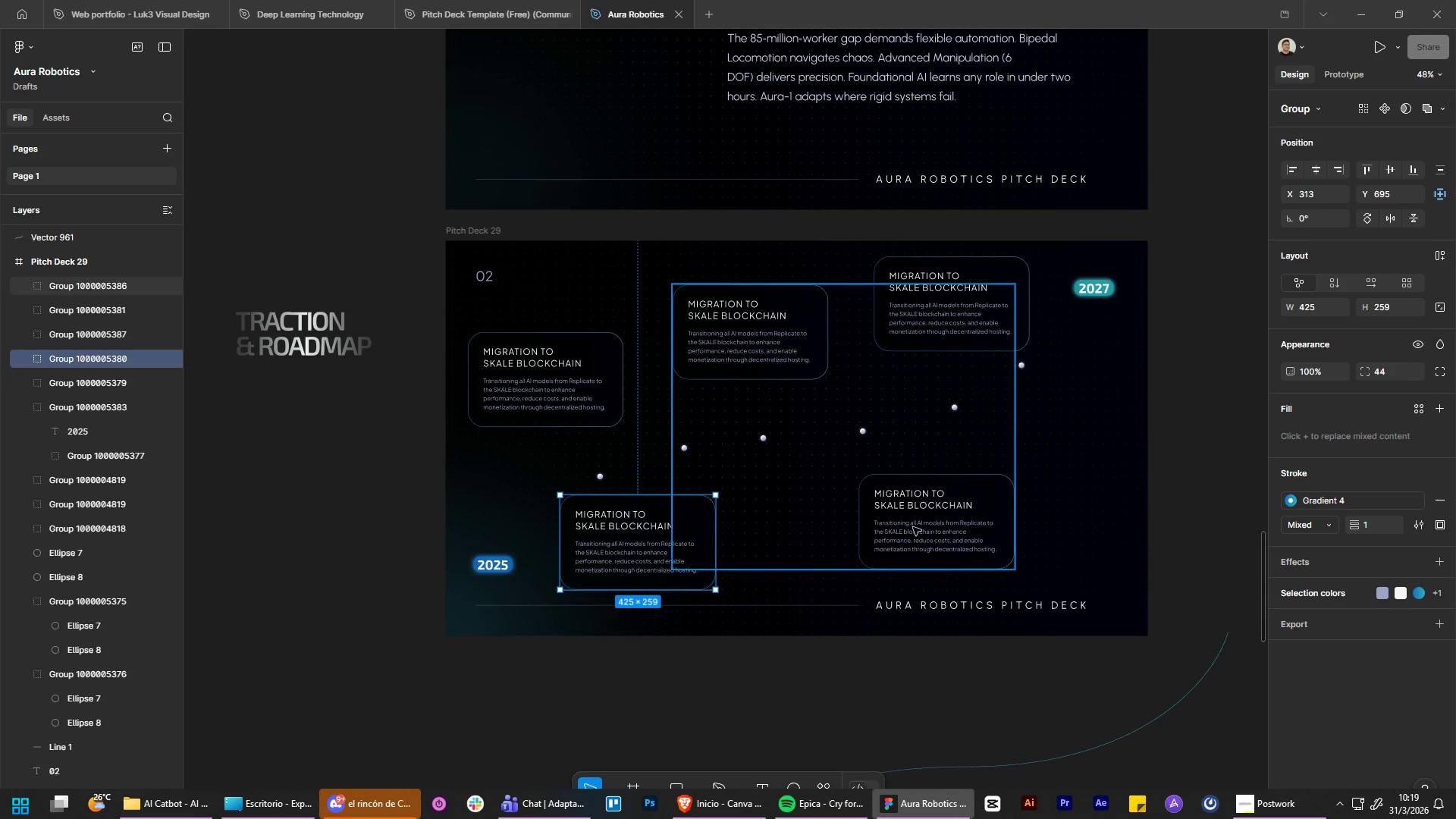 
left_click_drag(start_coordinate=[918, 529], to_coordinate=[881, 522])
 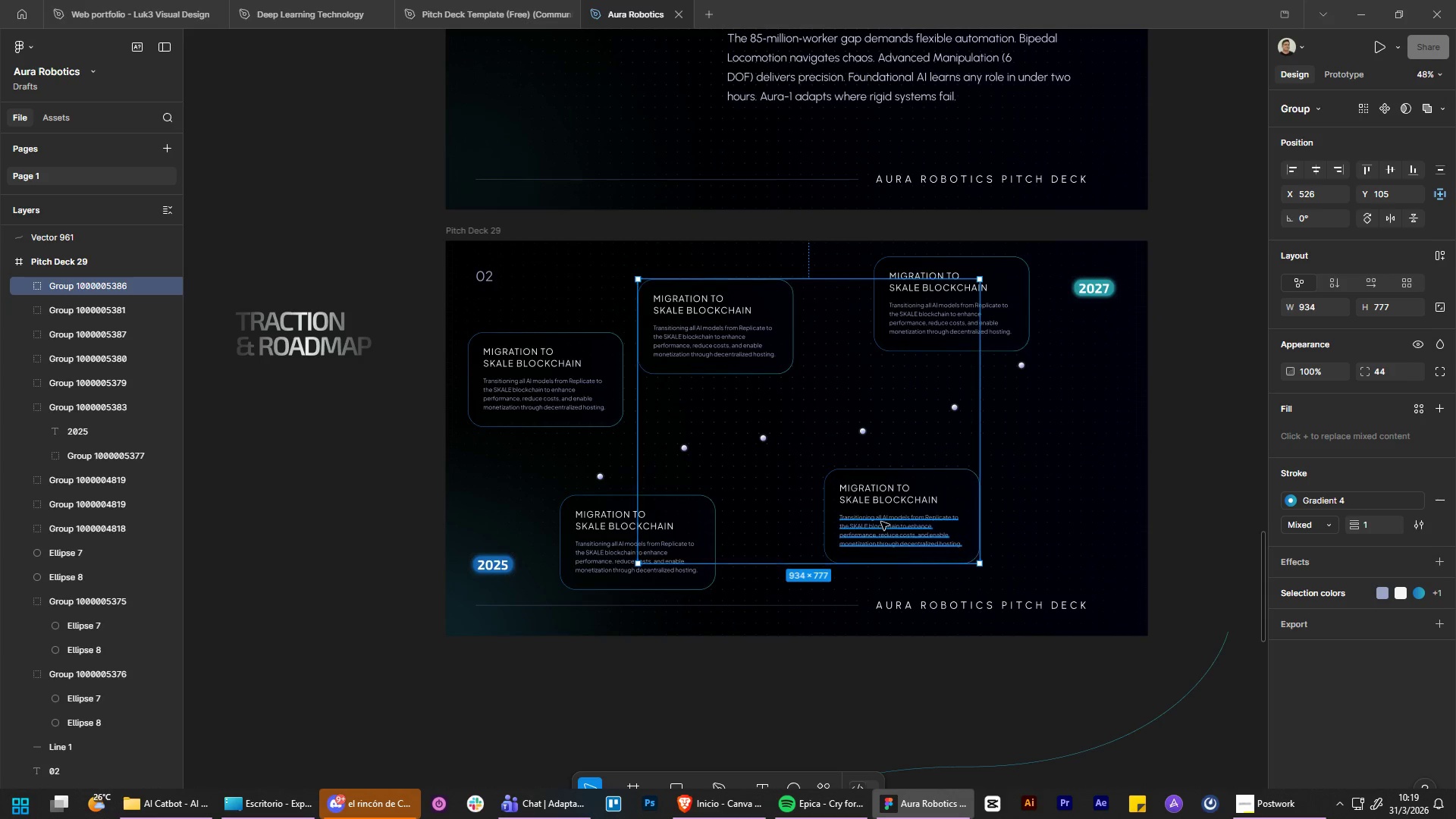 
key(Control+ControlLeft)
 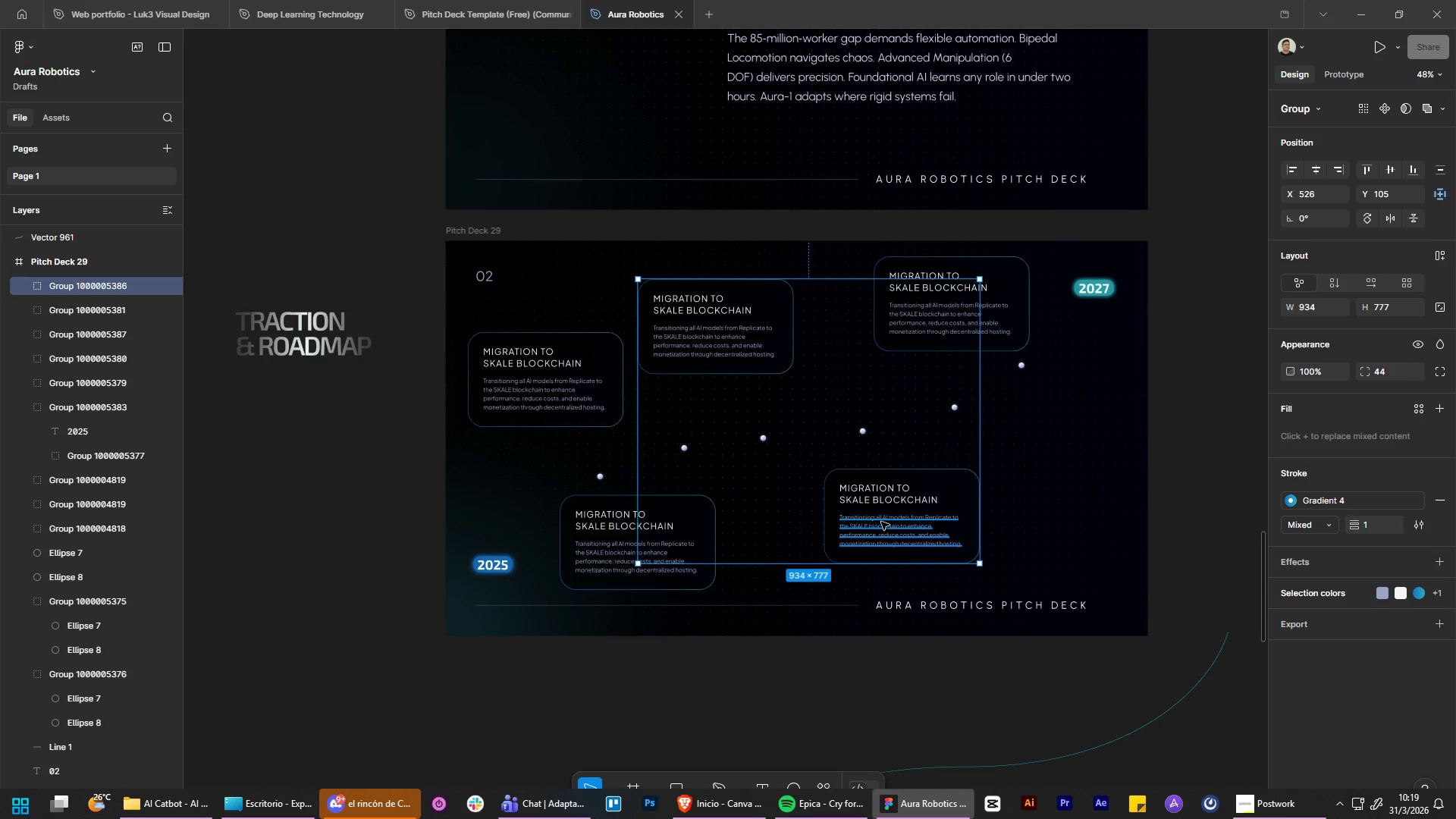 
key(Control+Z)
 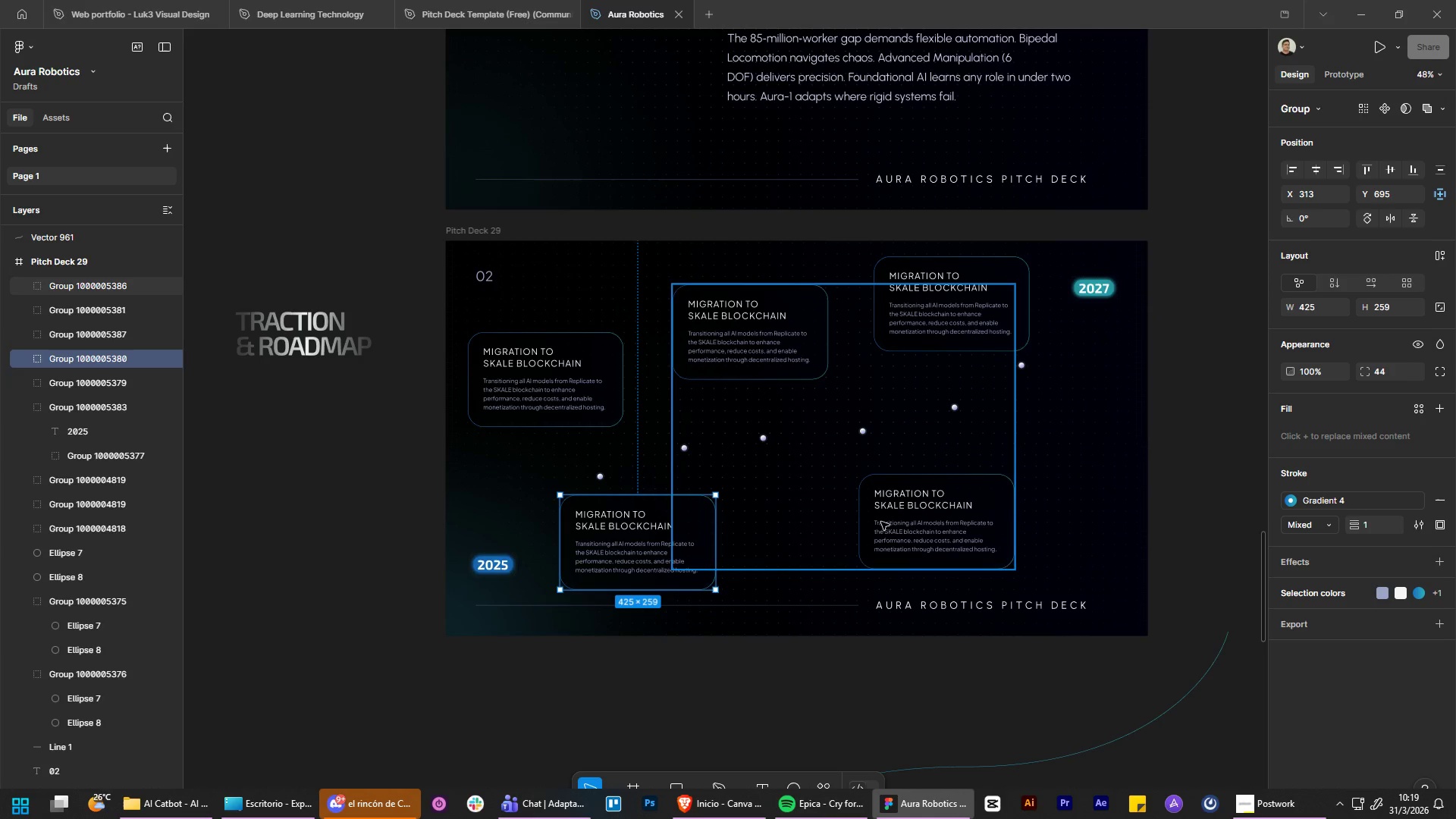 
key(Control+X)
 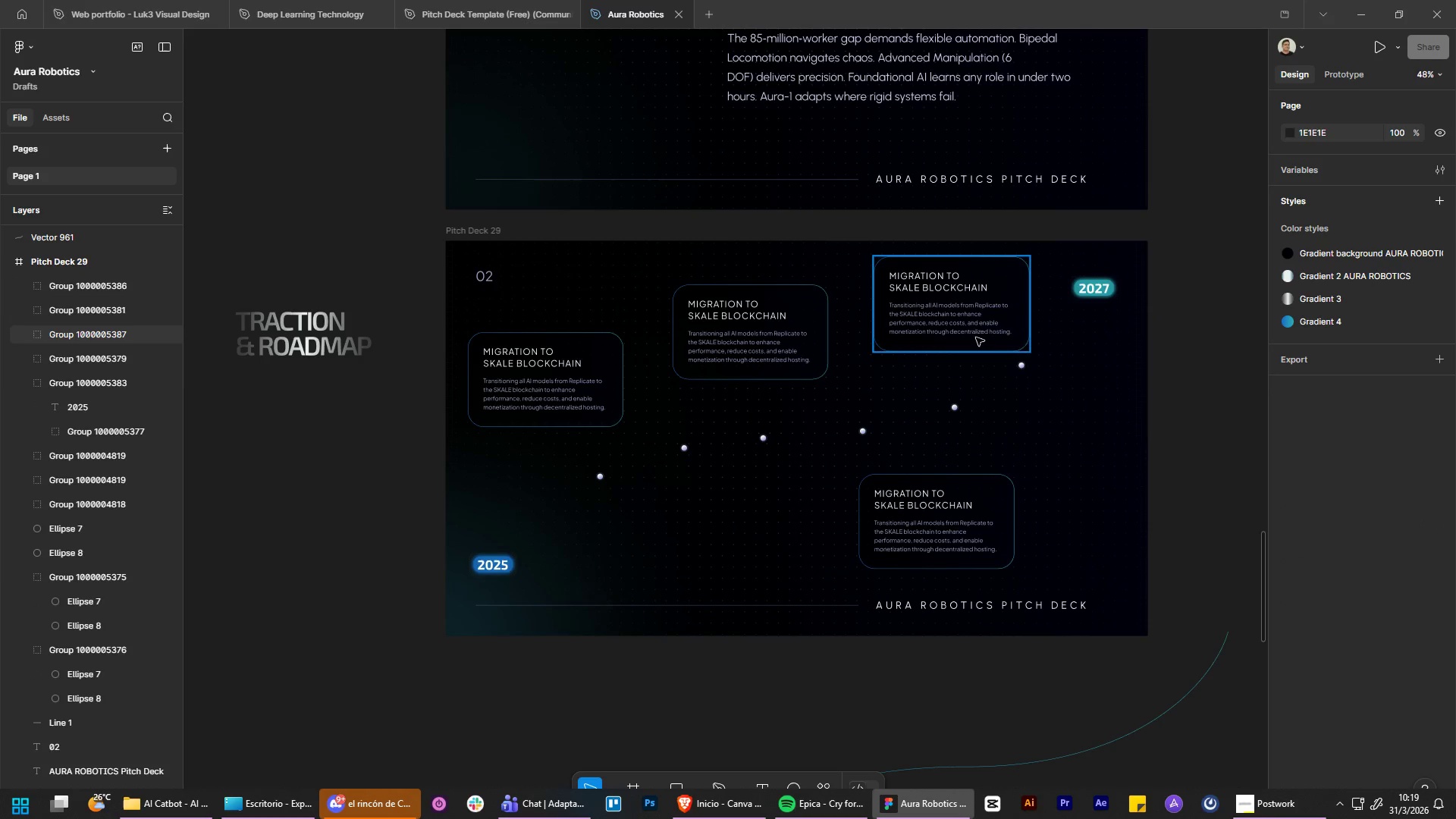 
key(Control+ControlLeft)
 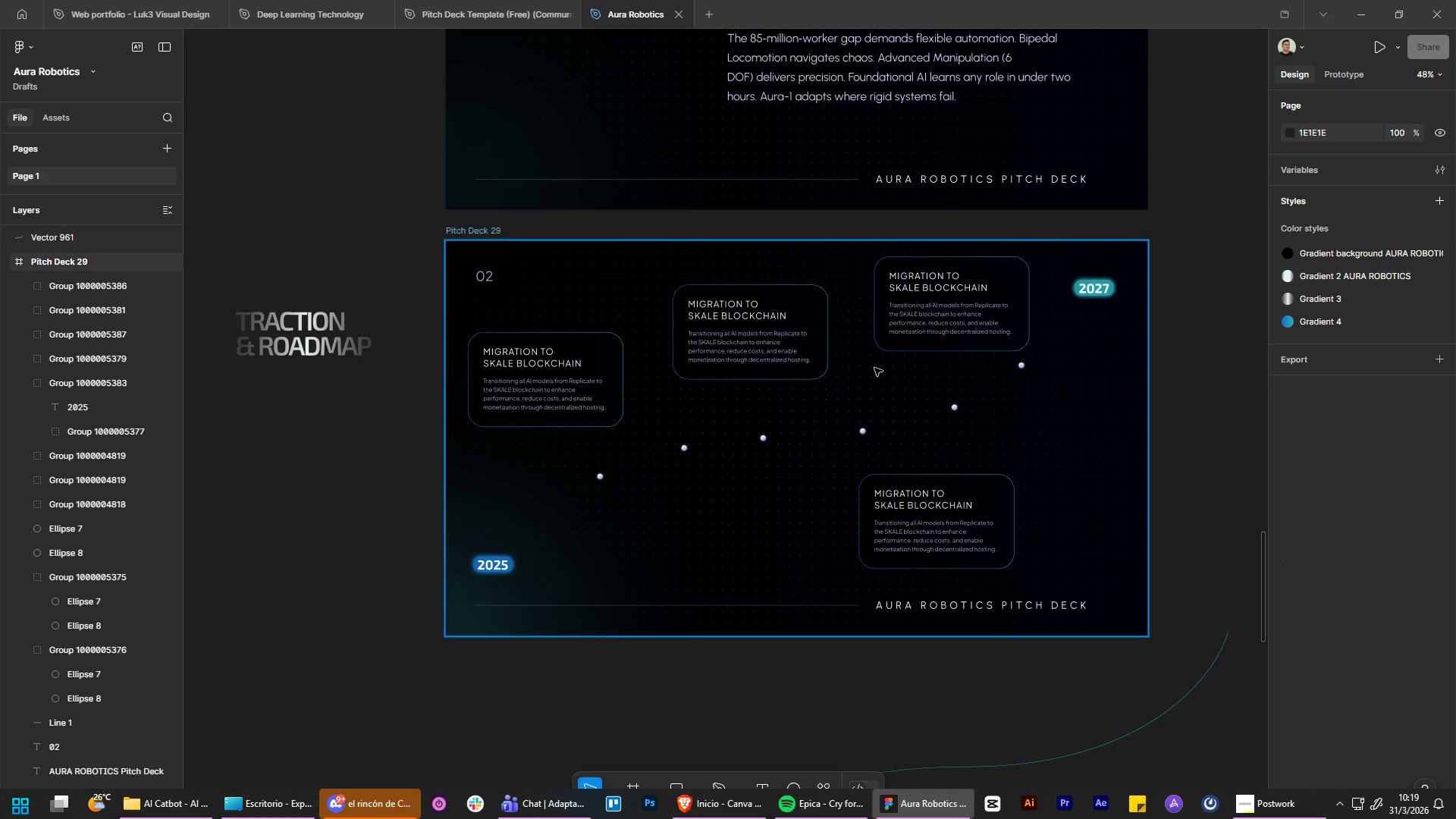 
key(Control+Z)
 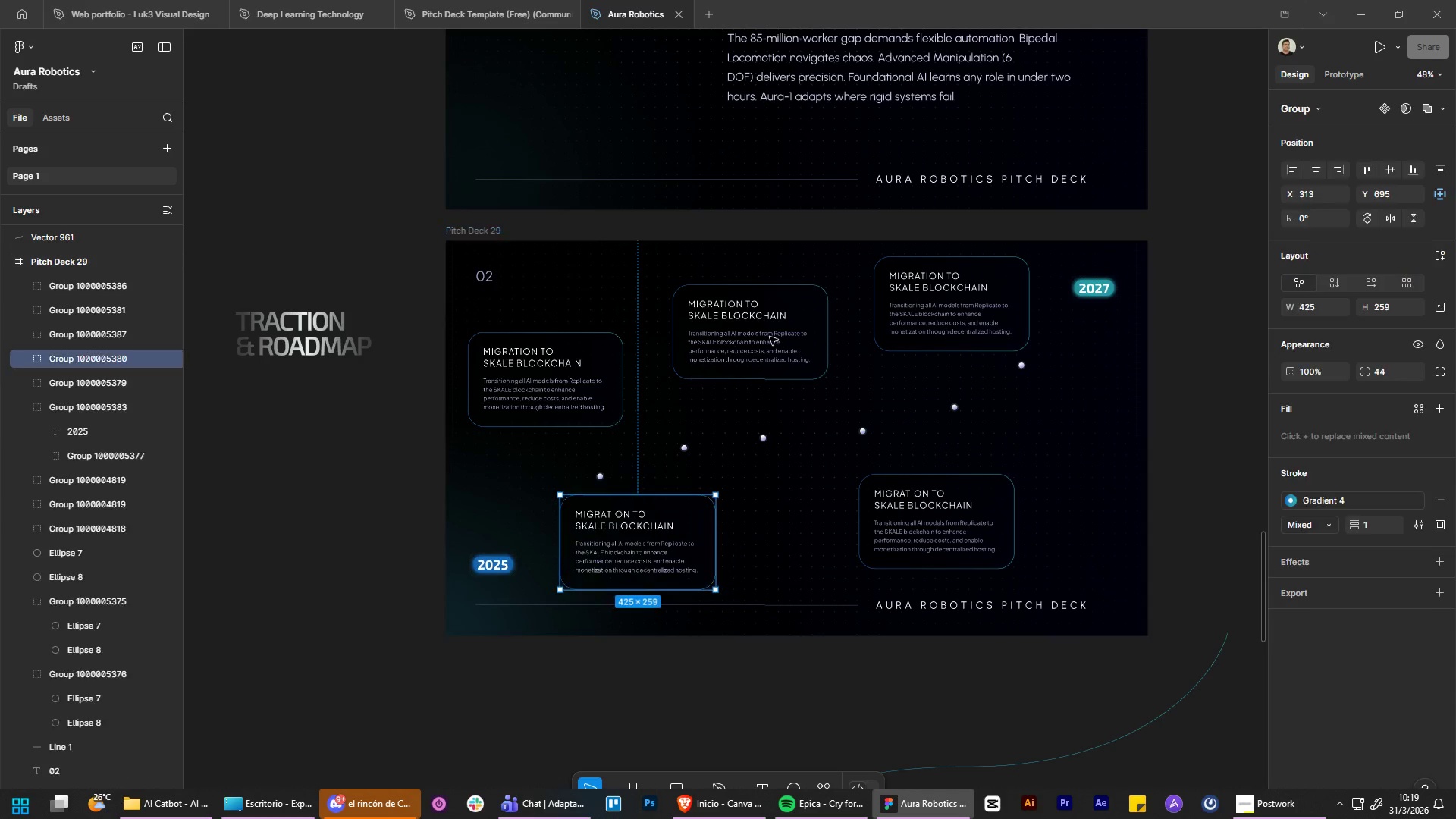 
left_click([770, 337])
 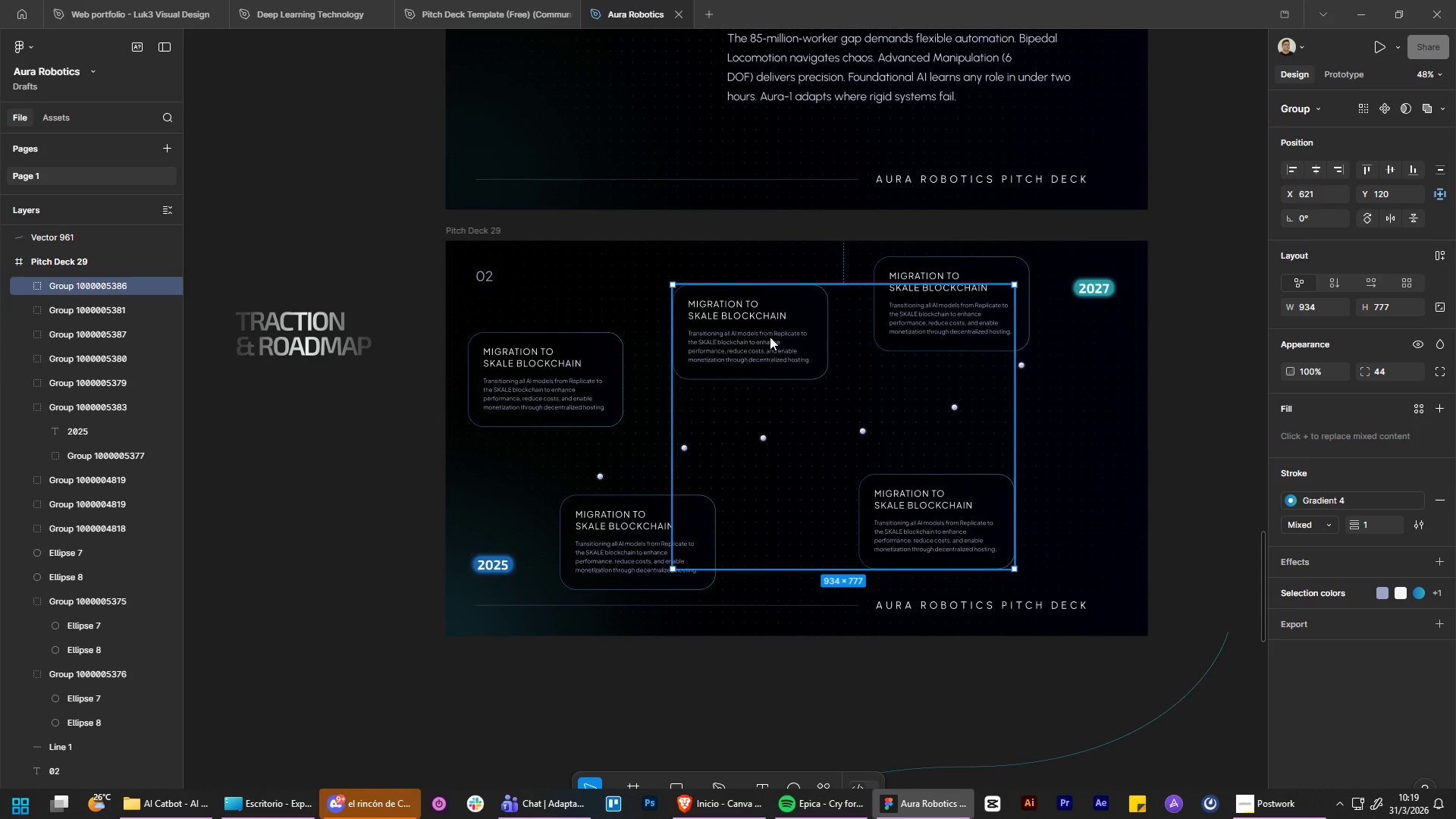 
left_click([770, 337])
 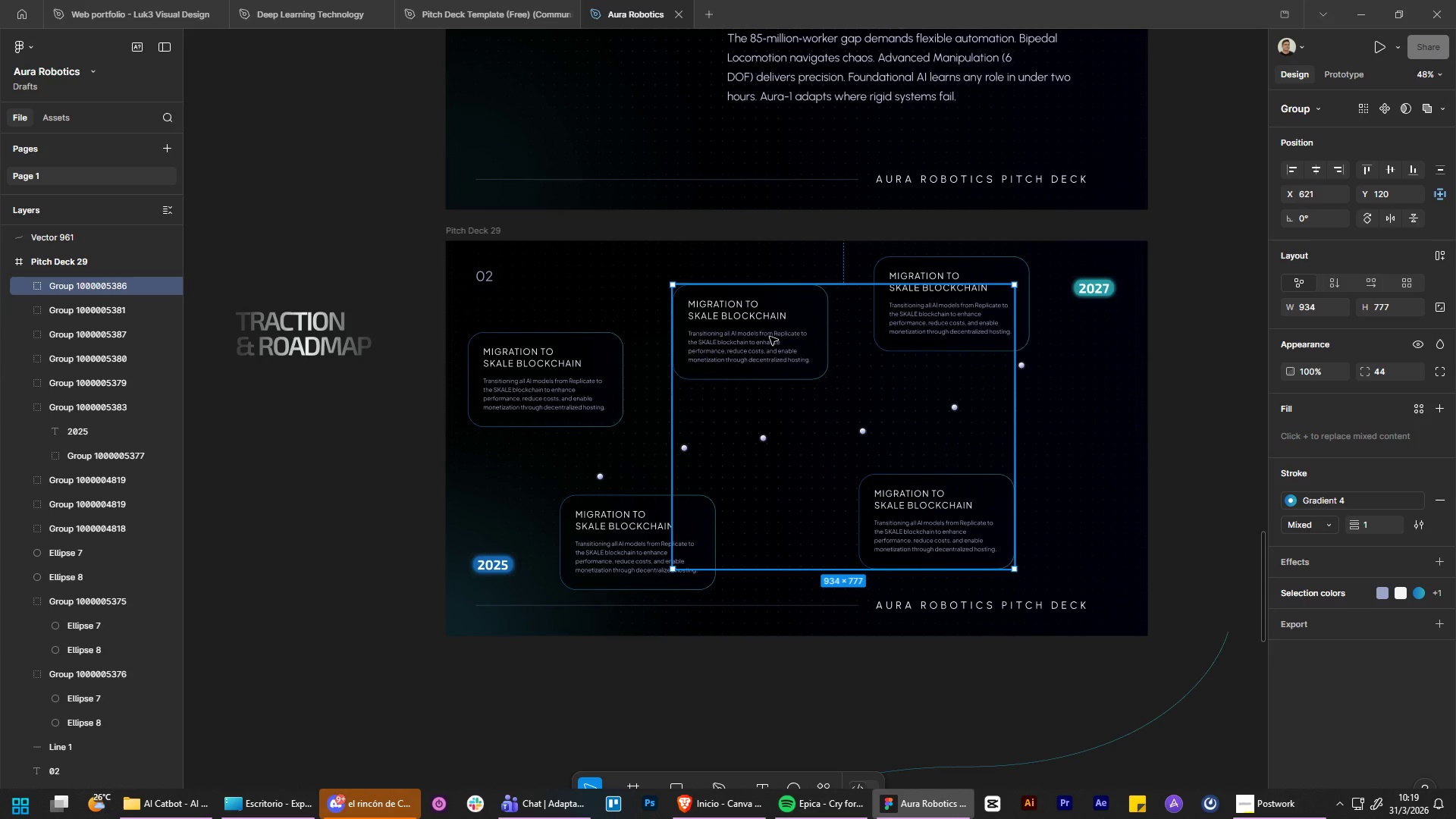 
key(Control+ControlLeft)
 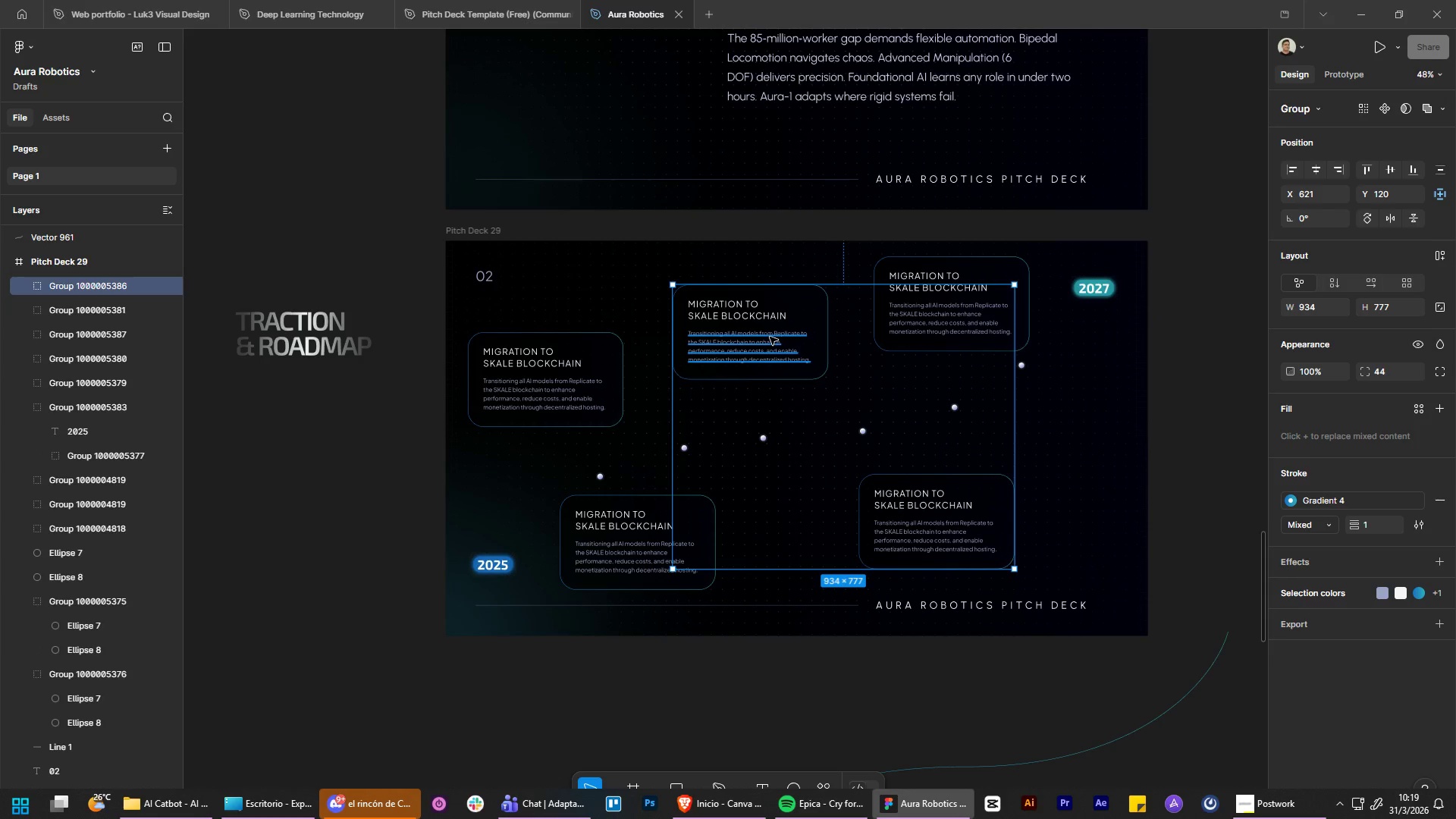 
key(Control+X)
 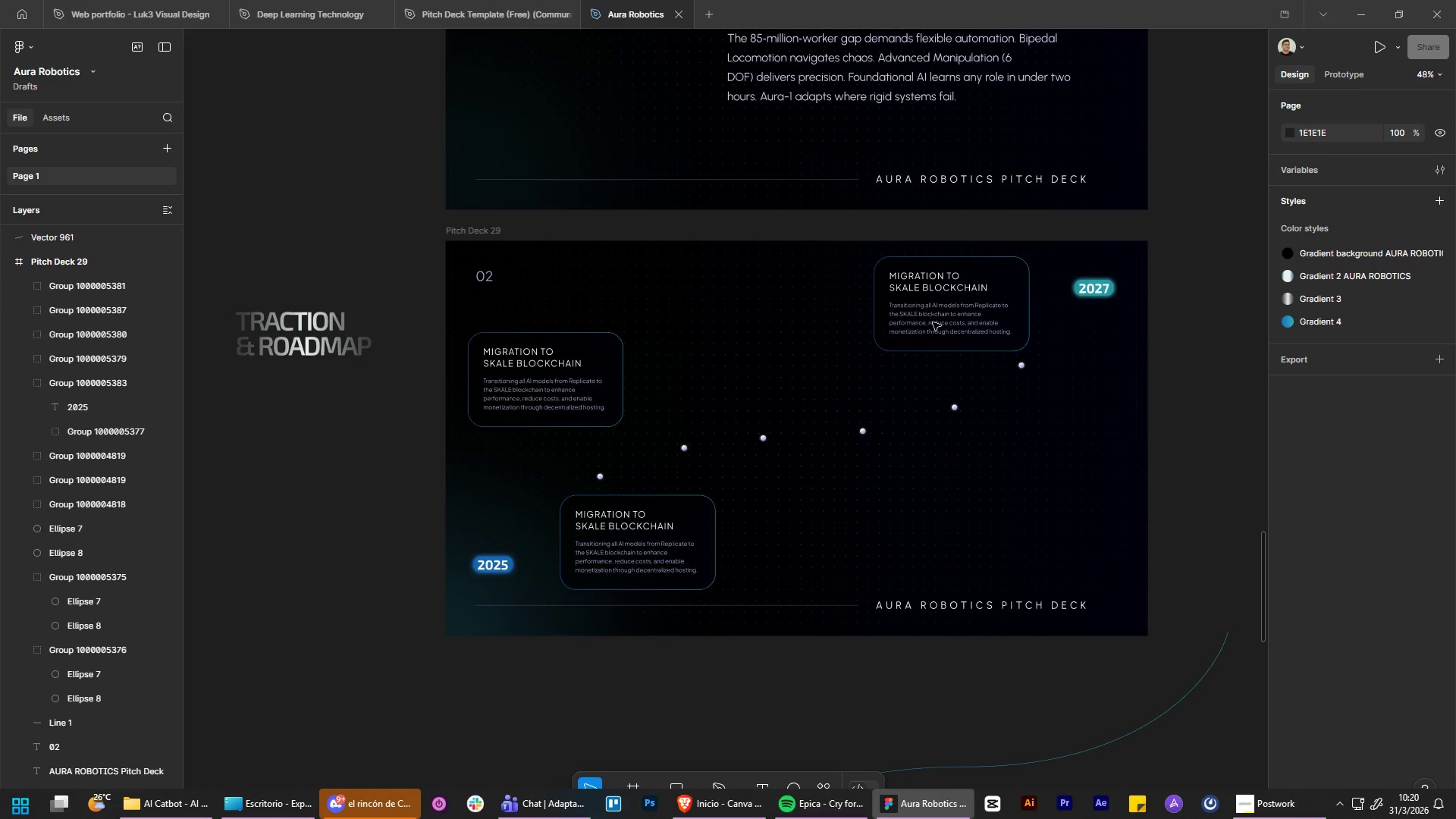 
left_click_drag(start_coordinate=[986, 314], to_coordinate=[789, 333])
 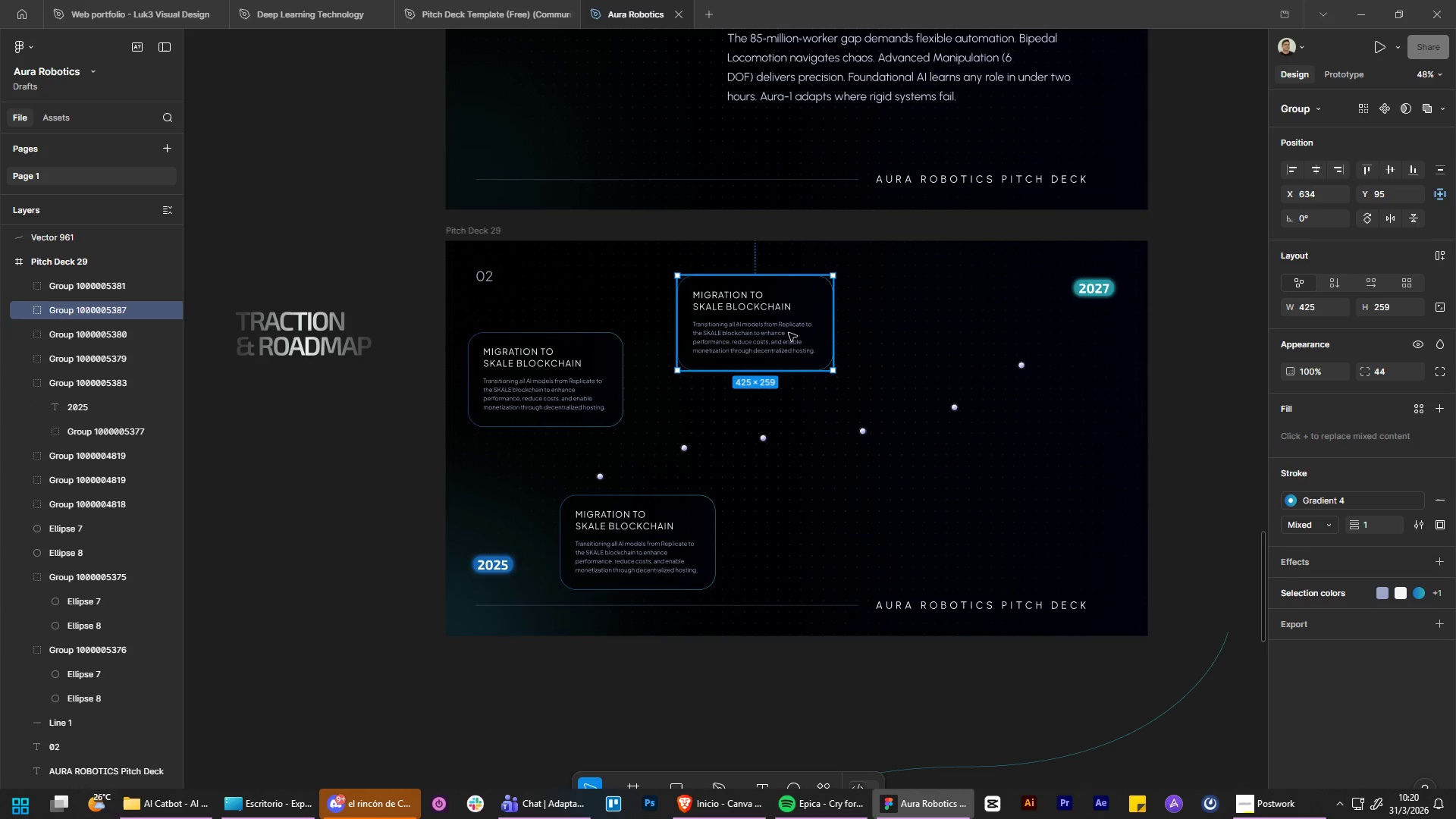 
key(Control+C)
 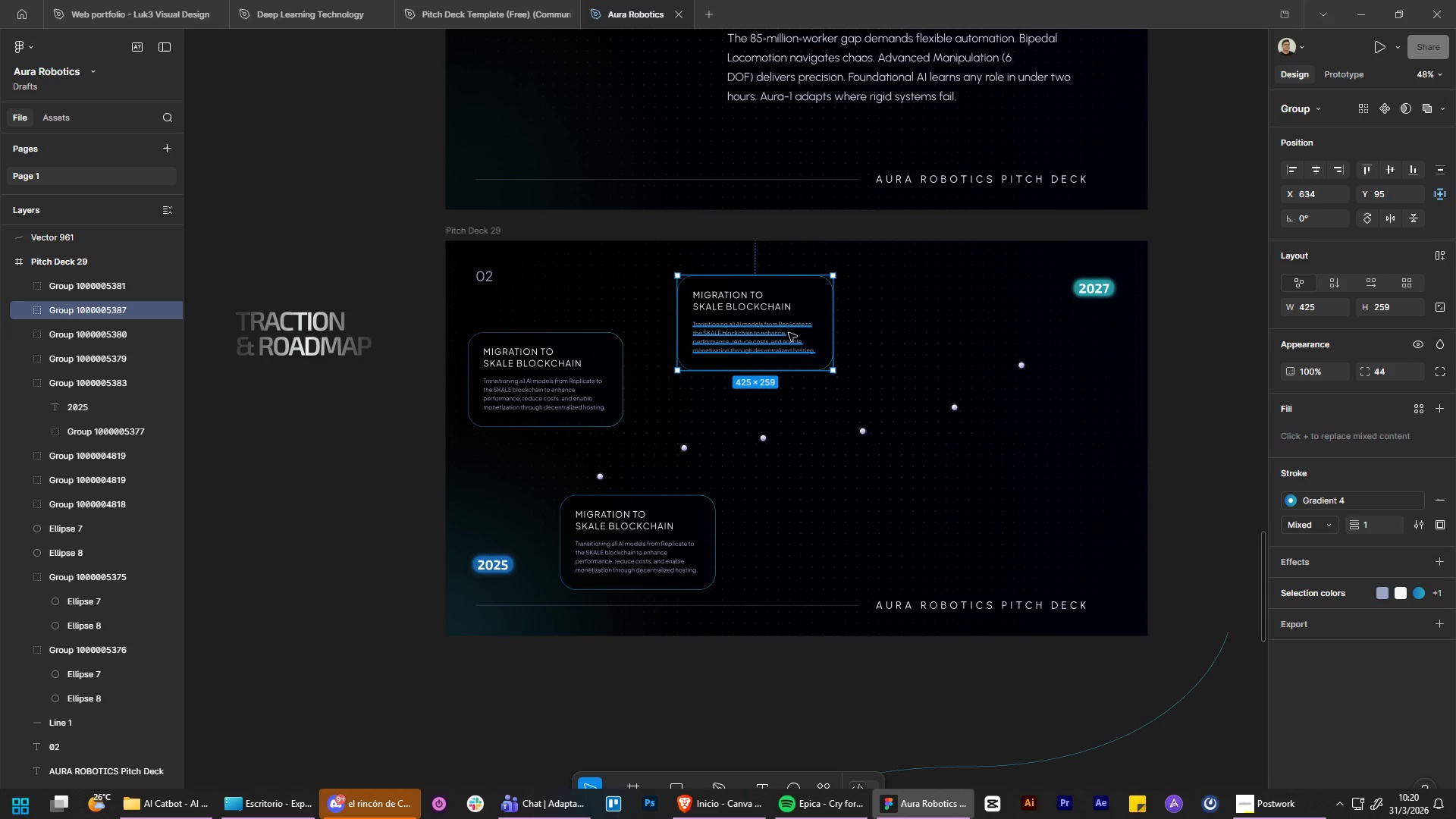 
key(Control+V)
 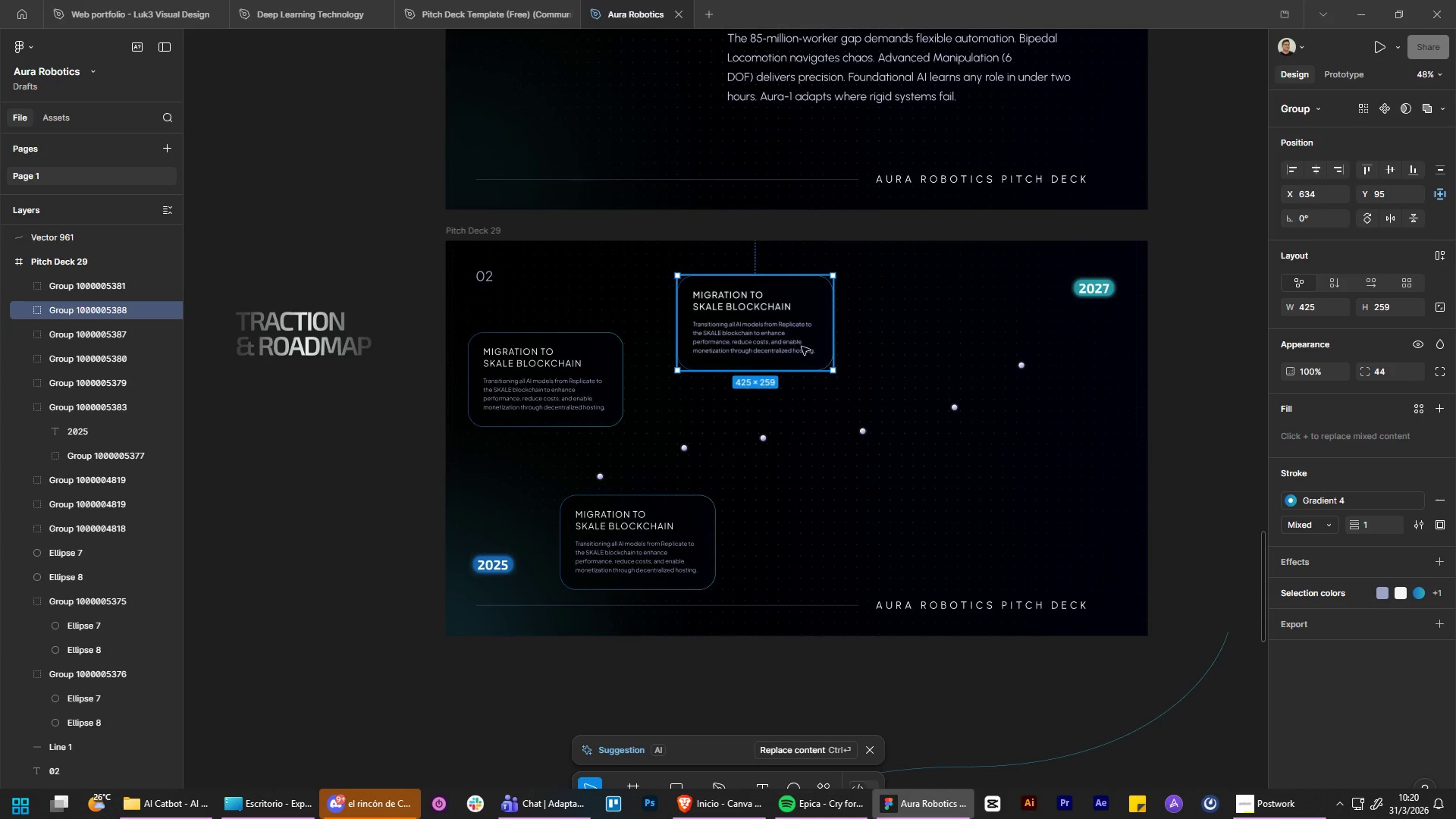 
left_click_drag(start_coordinate=[775, 326], to_coordinate=[965, 308])
 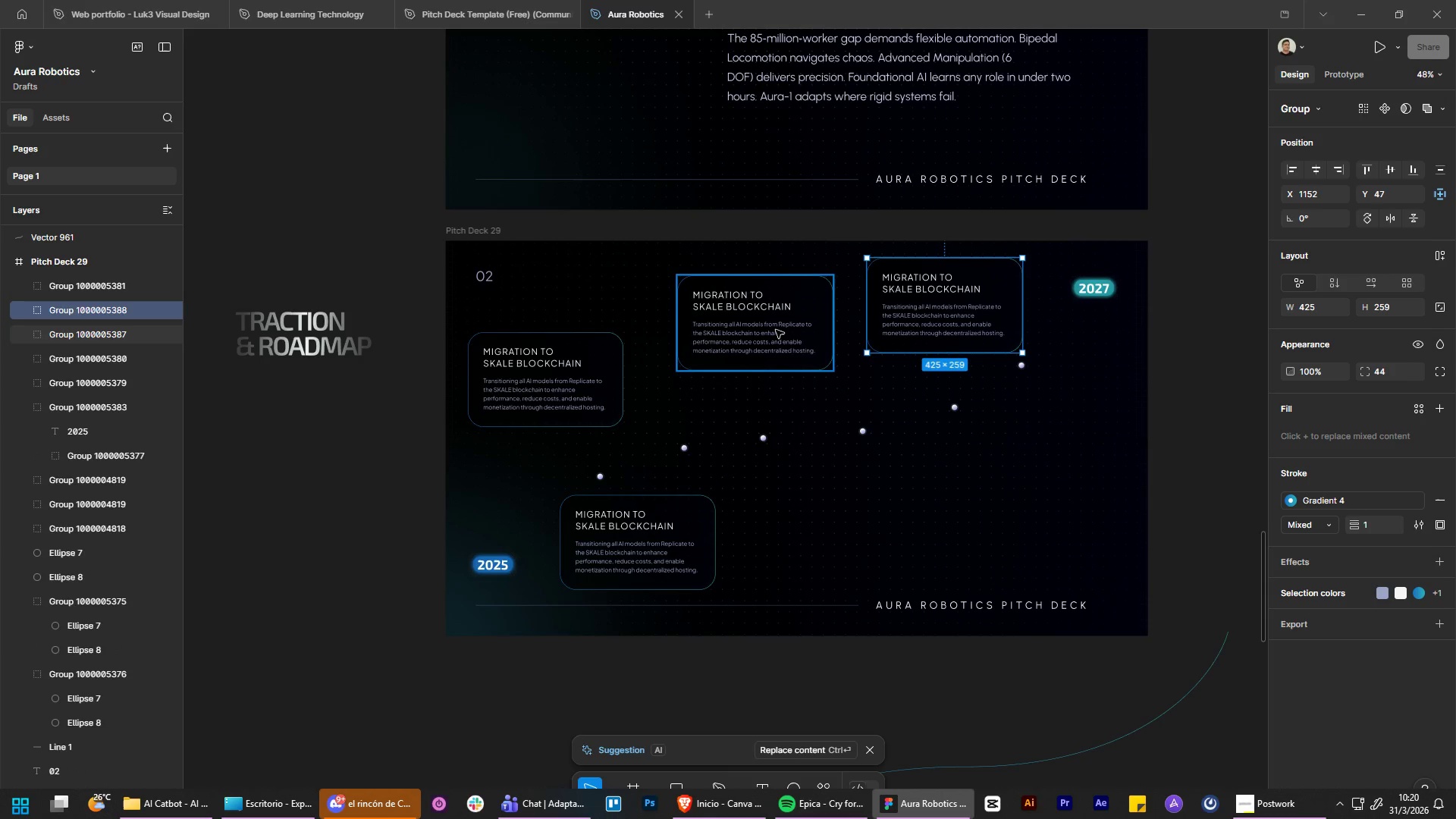 
left_click_drag(start_coordinate=[776, 330], to_coordinate=[763, 356])
 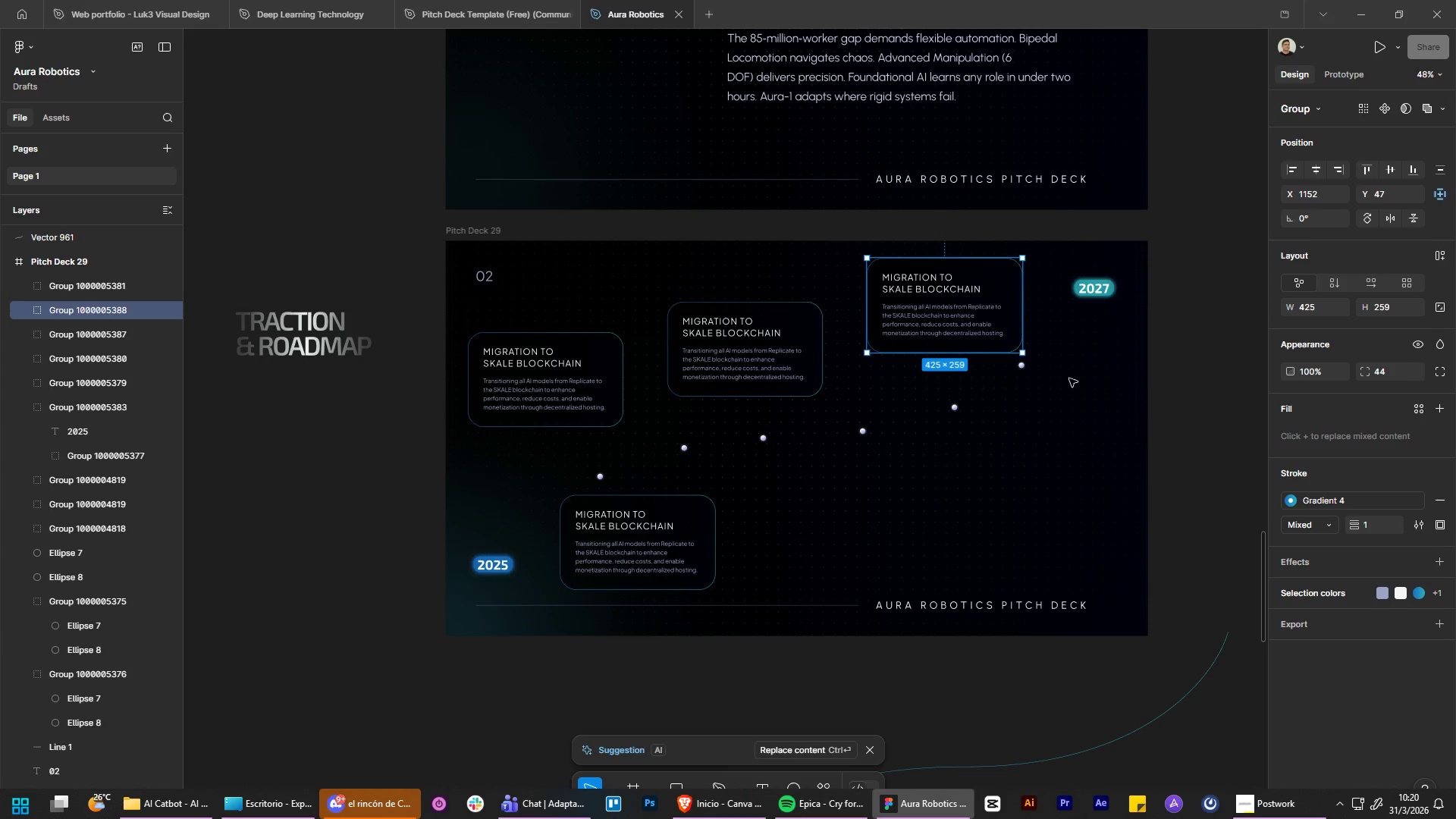 
key(Control+V)
 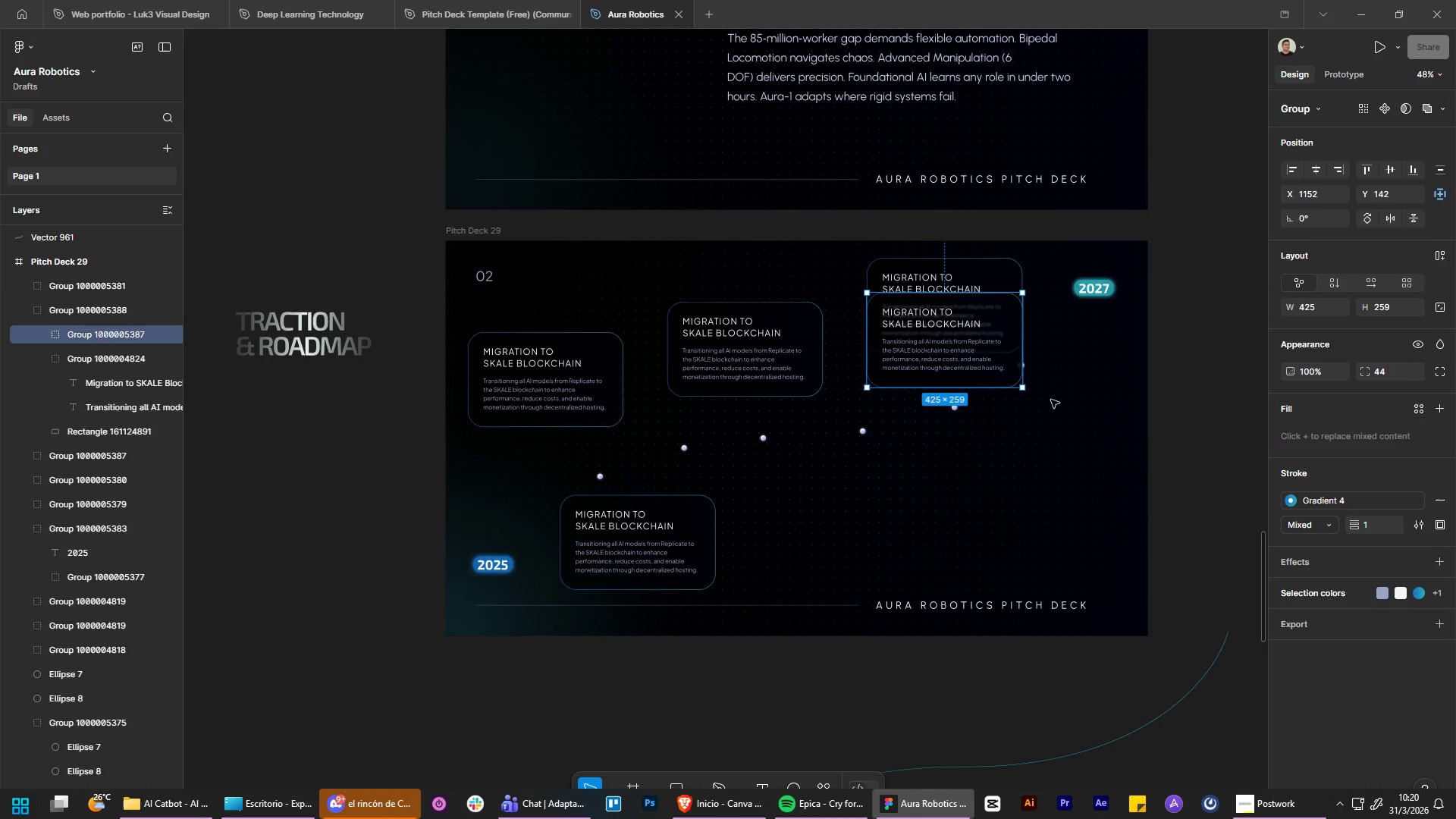 
left_click_drag(start_coordinate=[969, 343], to_coordinate=[864, 517])
 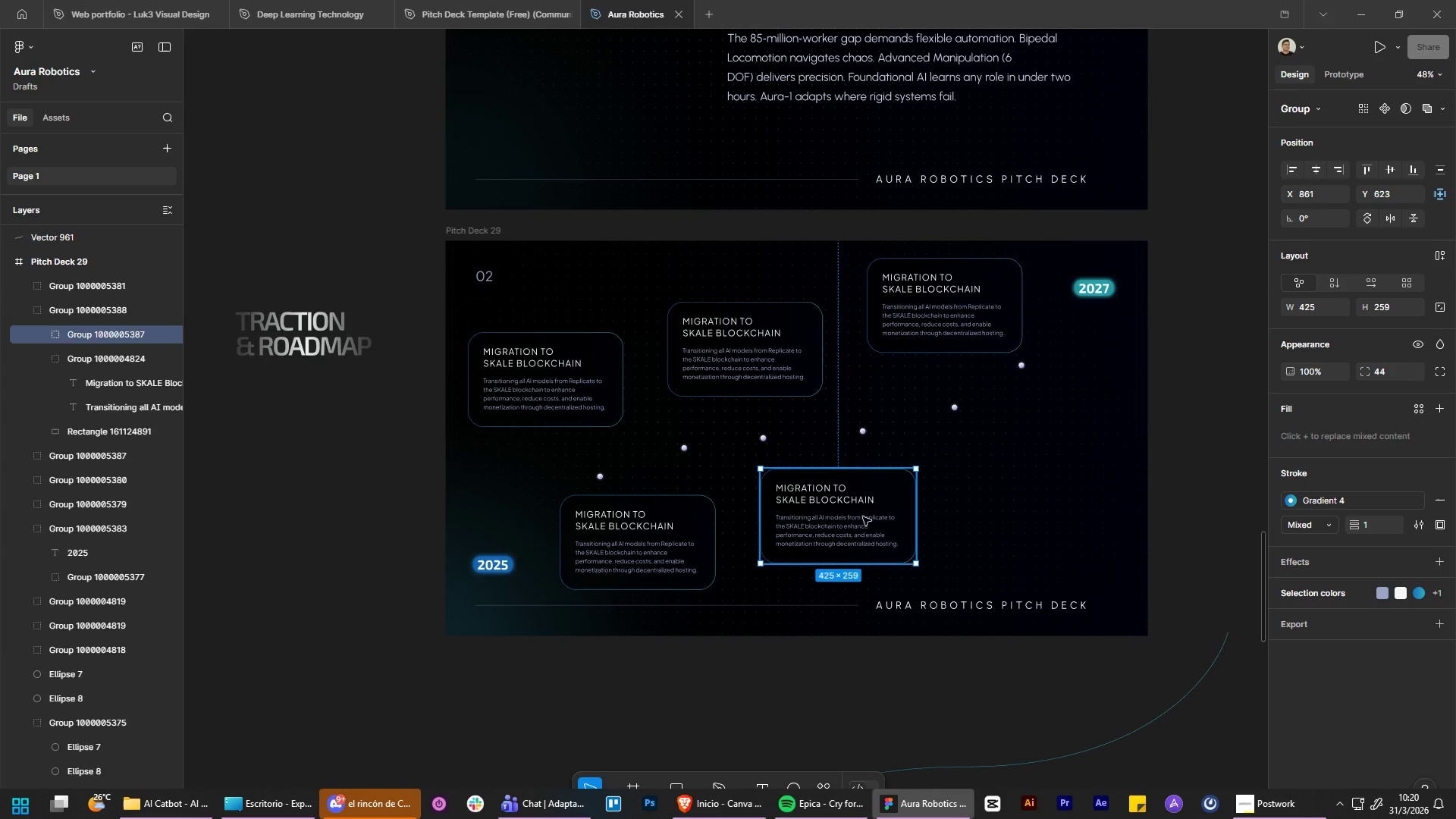 
key(Control+V)
 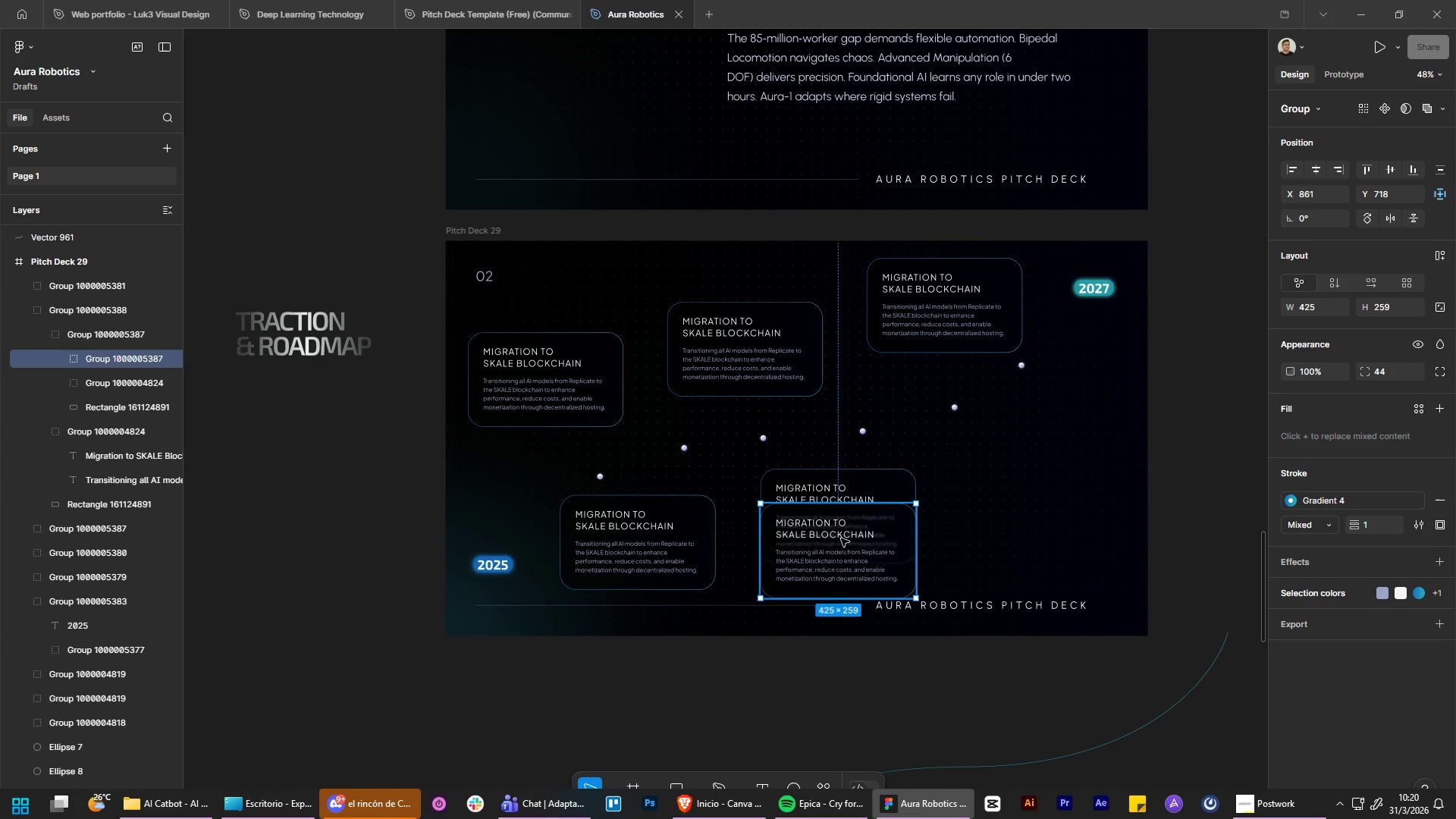 
left_click_drag(start_coordinate=[849, 557], to_coordinate=[1047, 488])
 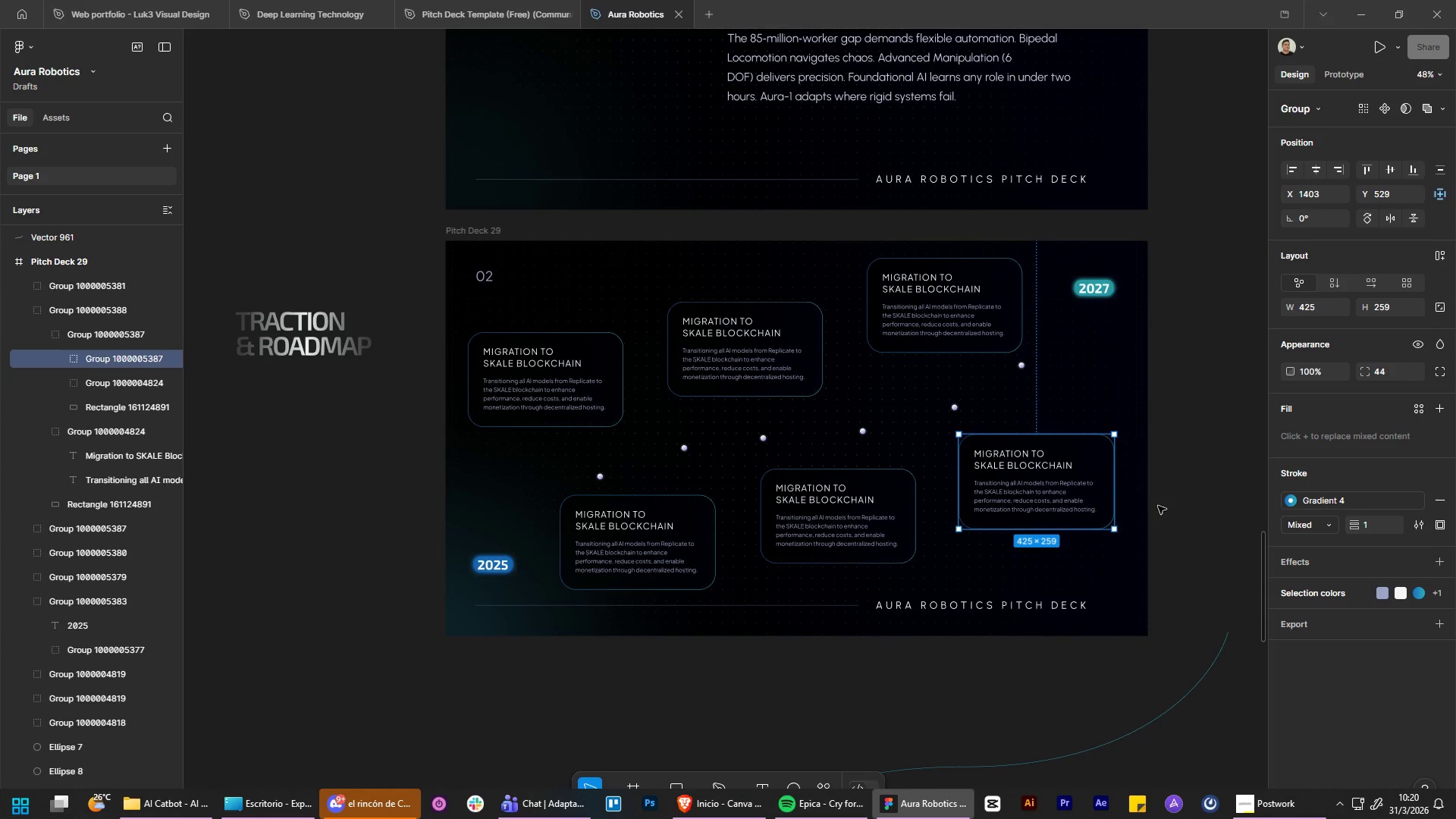 
left_click_drag(start_coordinate=[1231, 504], to_coordinate=[1226, 504])
 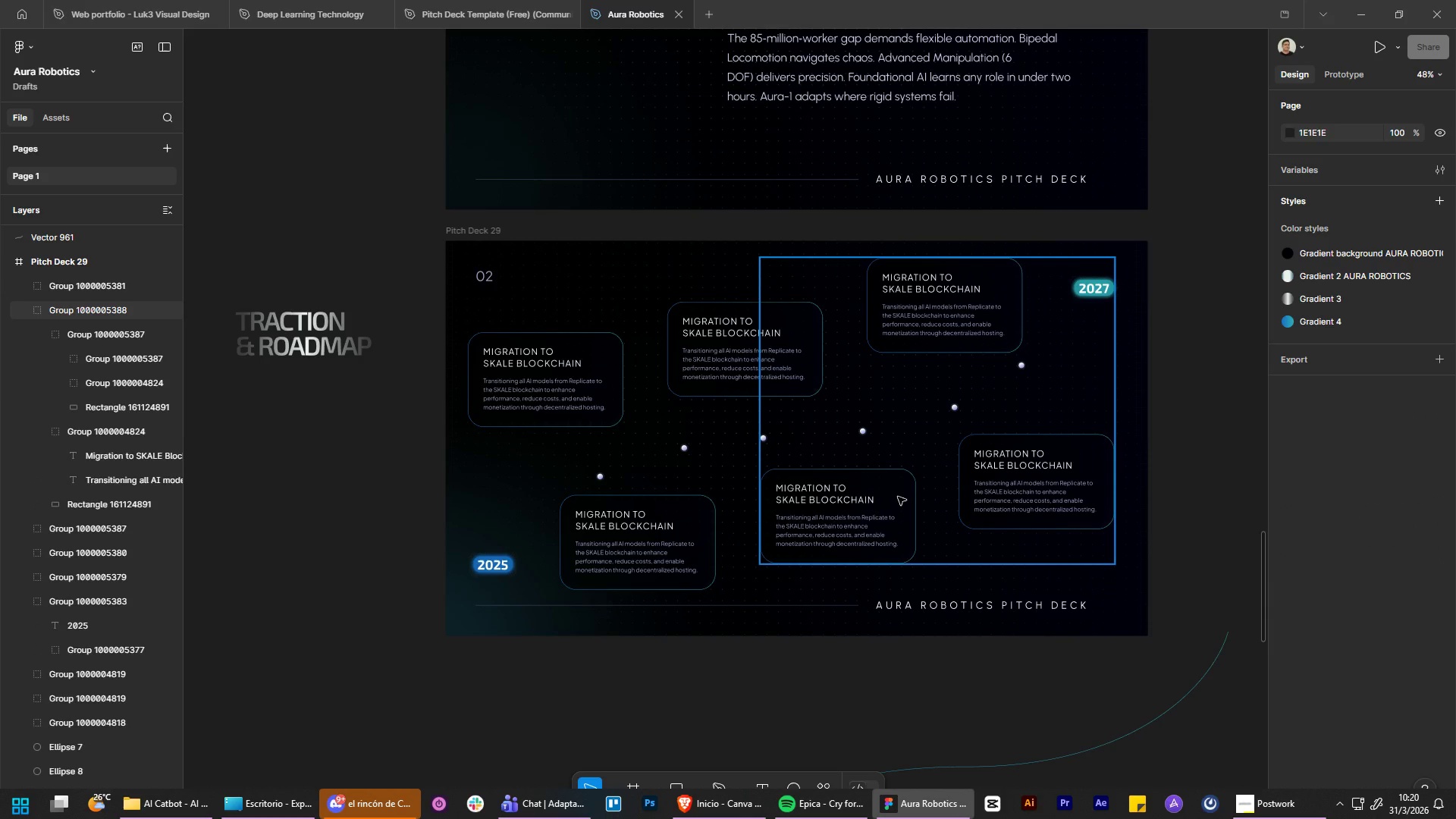 
left_click_drag(start_coordinate=[898, 497], to_coordinate=[893, 507])
 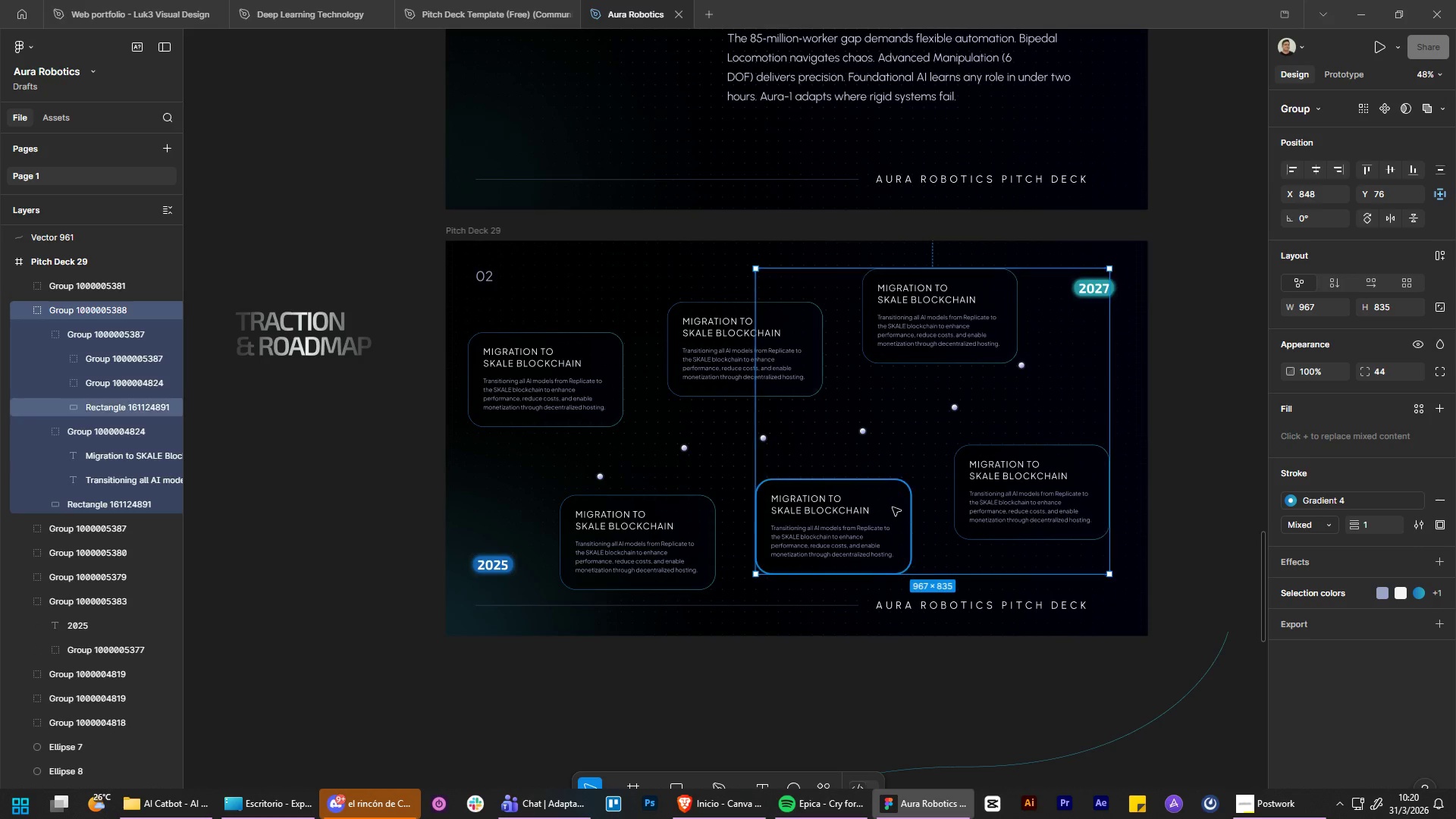 
key(Control+ControlLeft)
 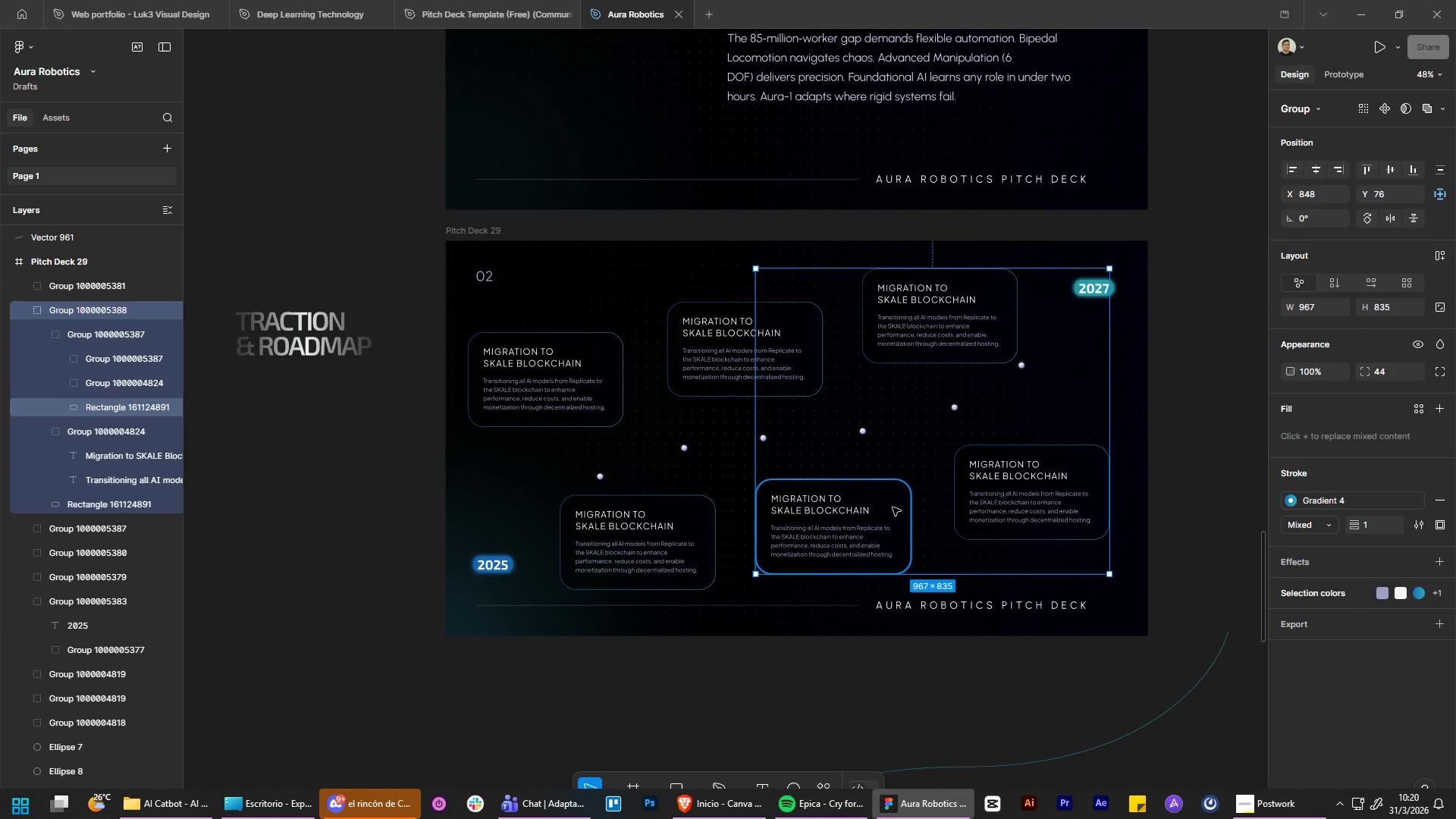 
key(Control+Z)
 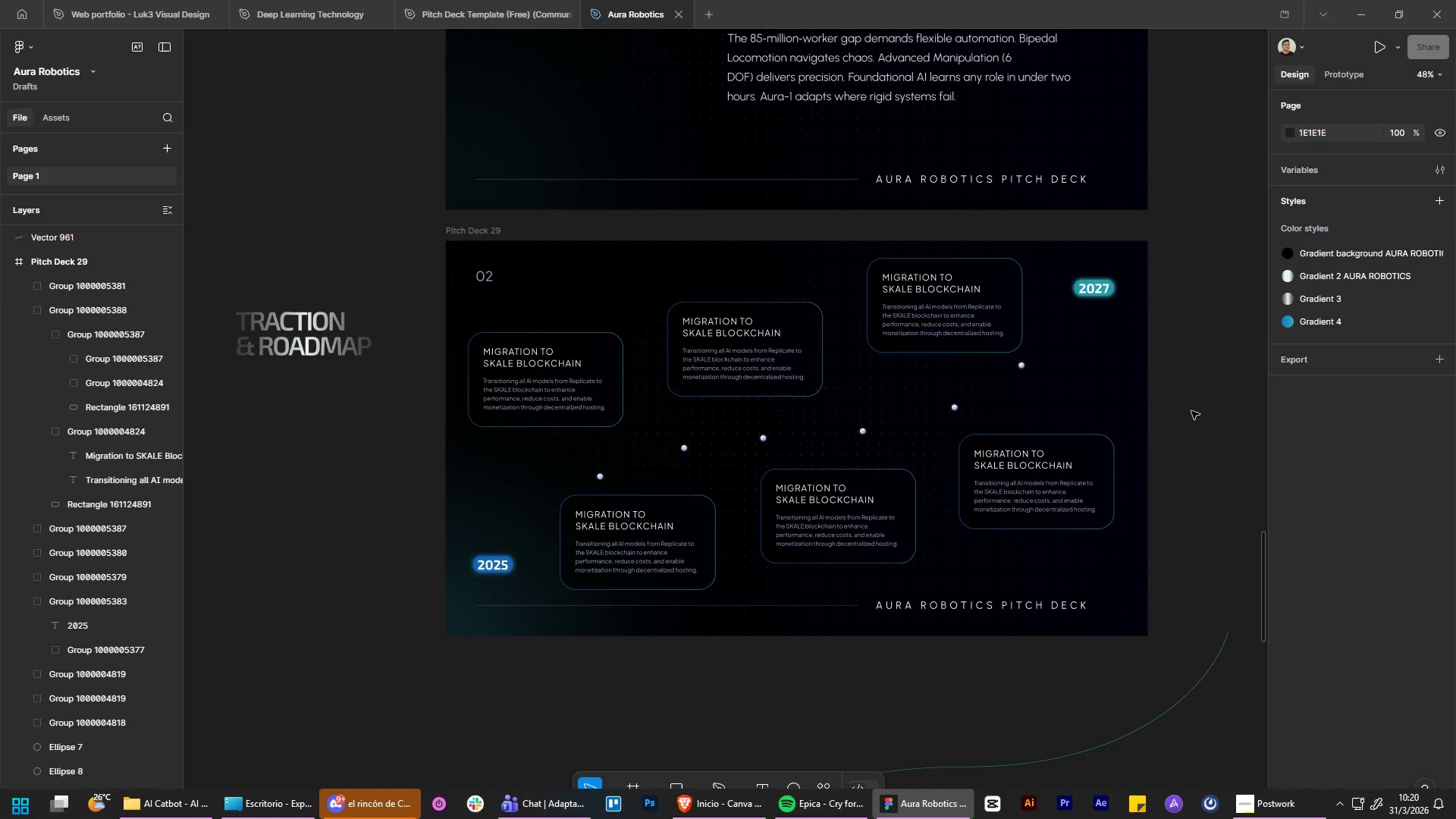 
left_click([1191, 411])
 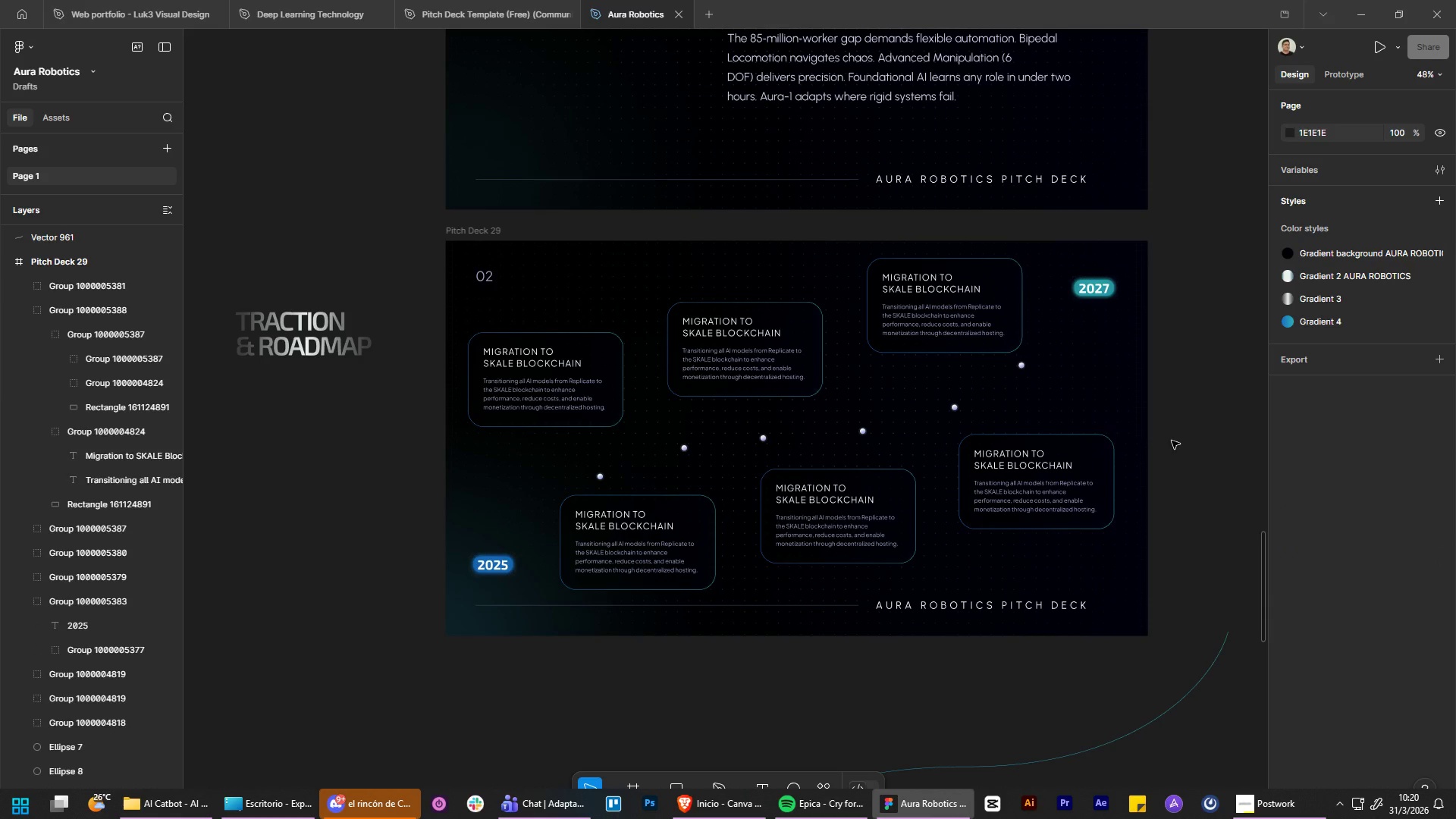 
hold_key(key=ControlLeft, duration=0.7)
hold_key(key=AltLeft, duration=0.72)
scroll: coordinate [605, 479], scroll_direction: up, amount: 4.0
 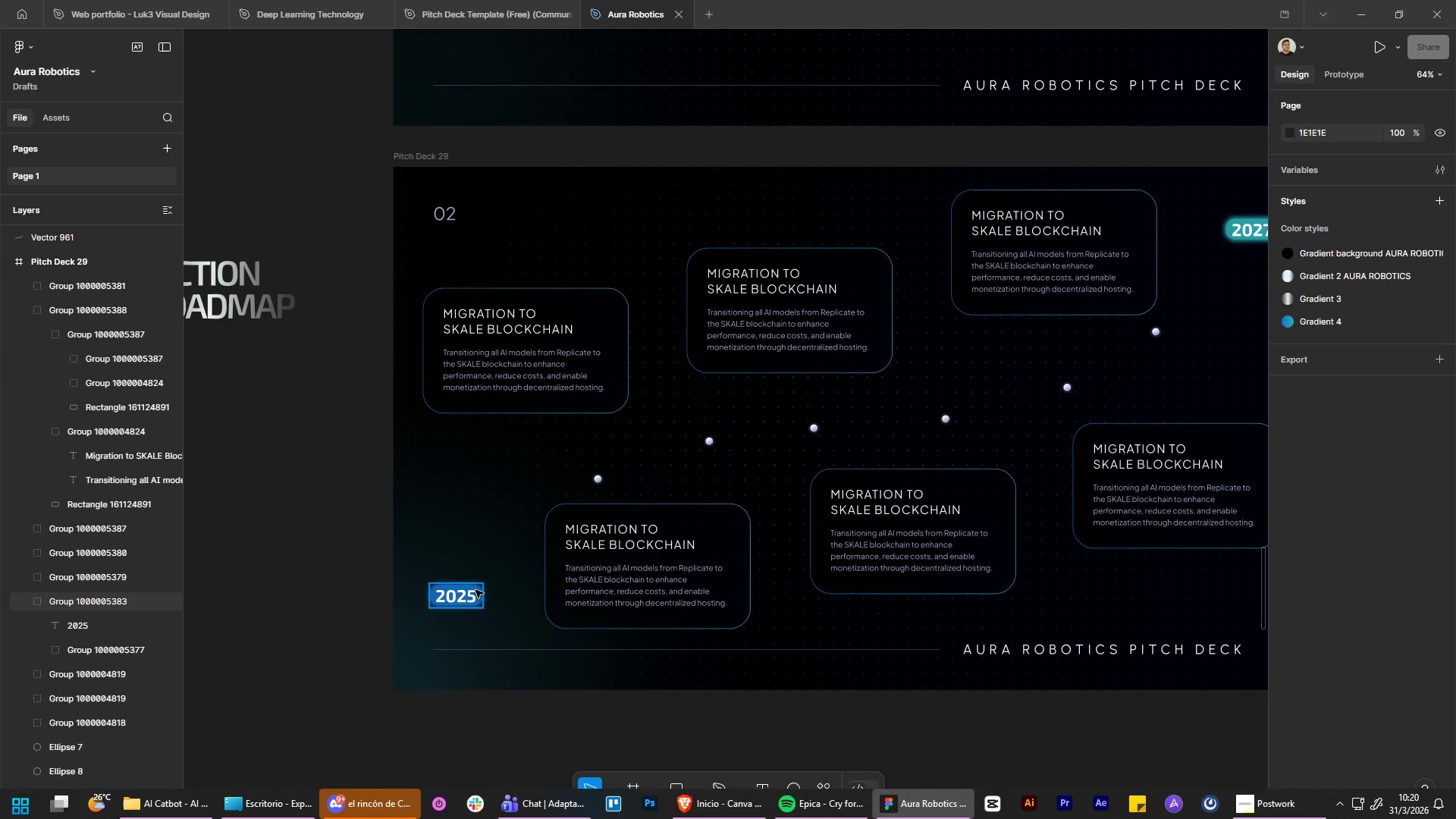 
left_click_drag(start_coordinate=[475, 590], to_coordinate=[481, 561])
 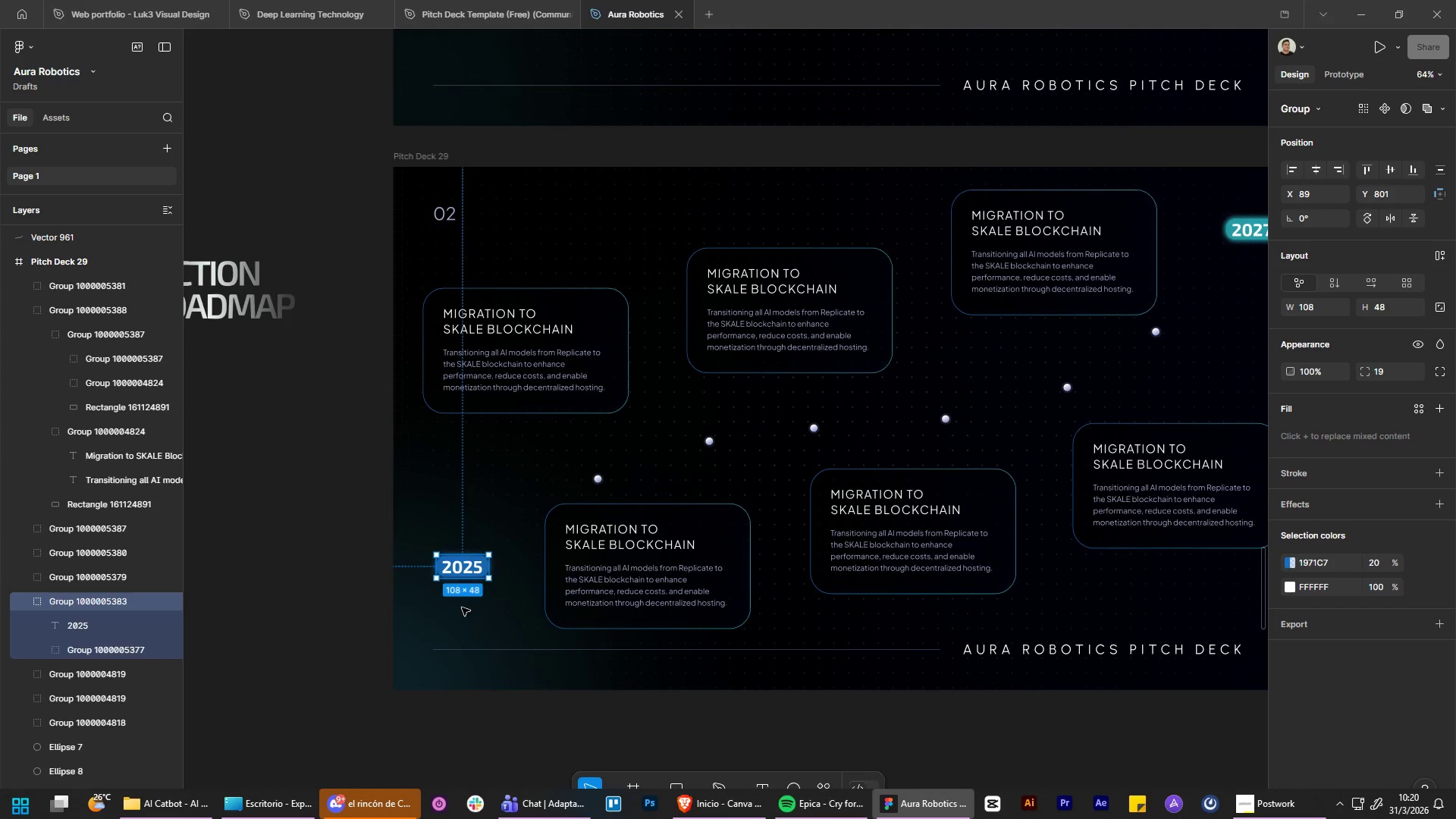 
left_click([460, 610])
 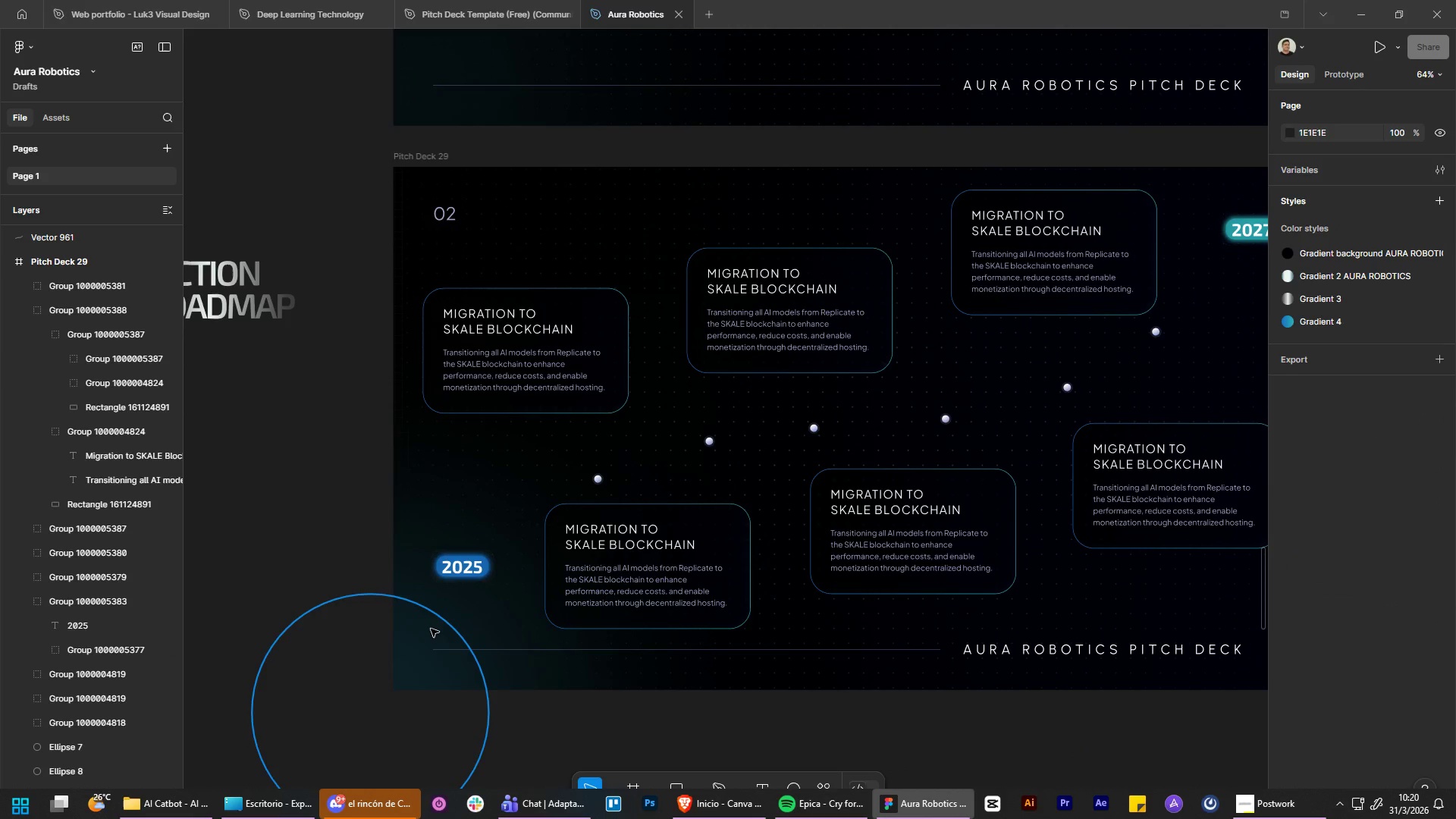 
left_click([431, 629])
 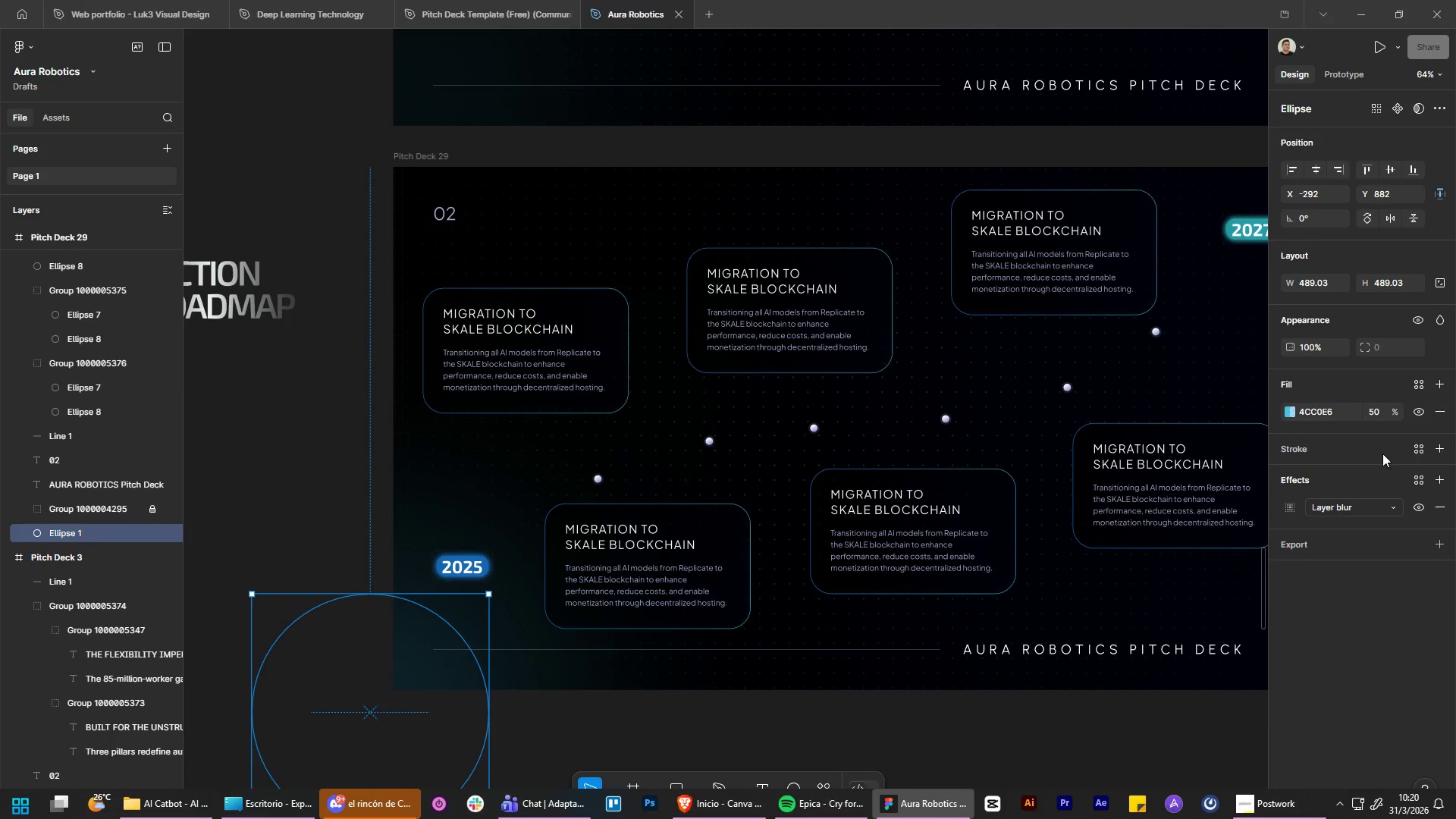 
left_click([1373, 416])
 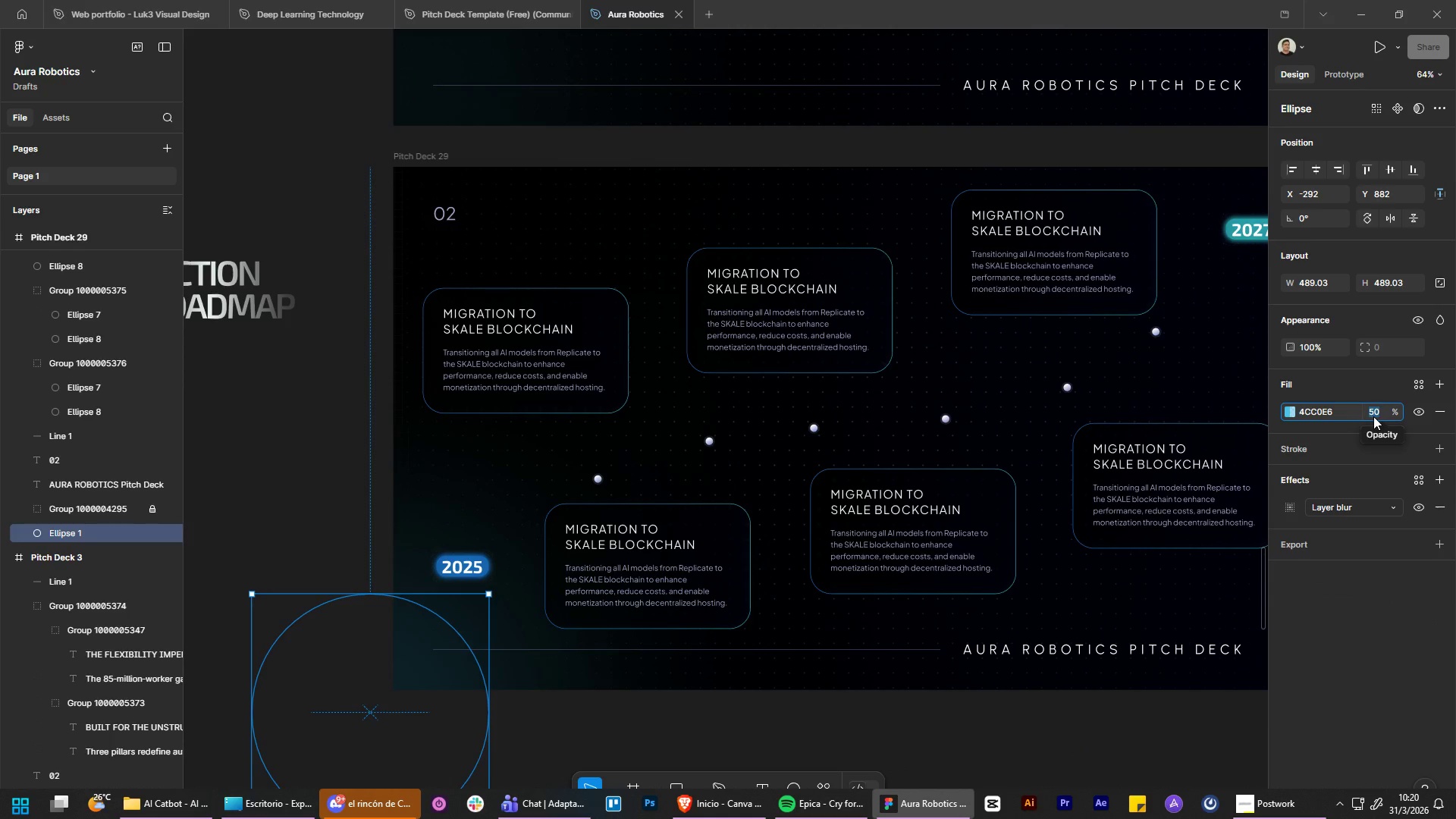 
type(30)
 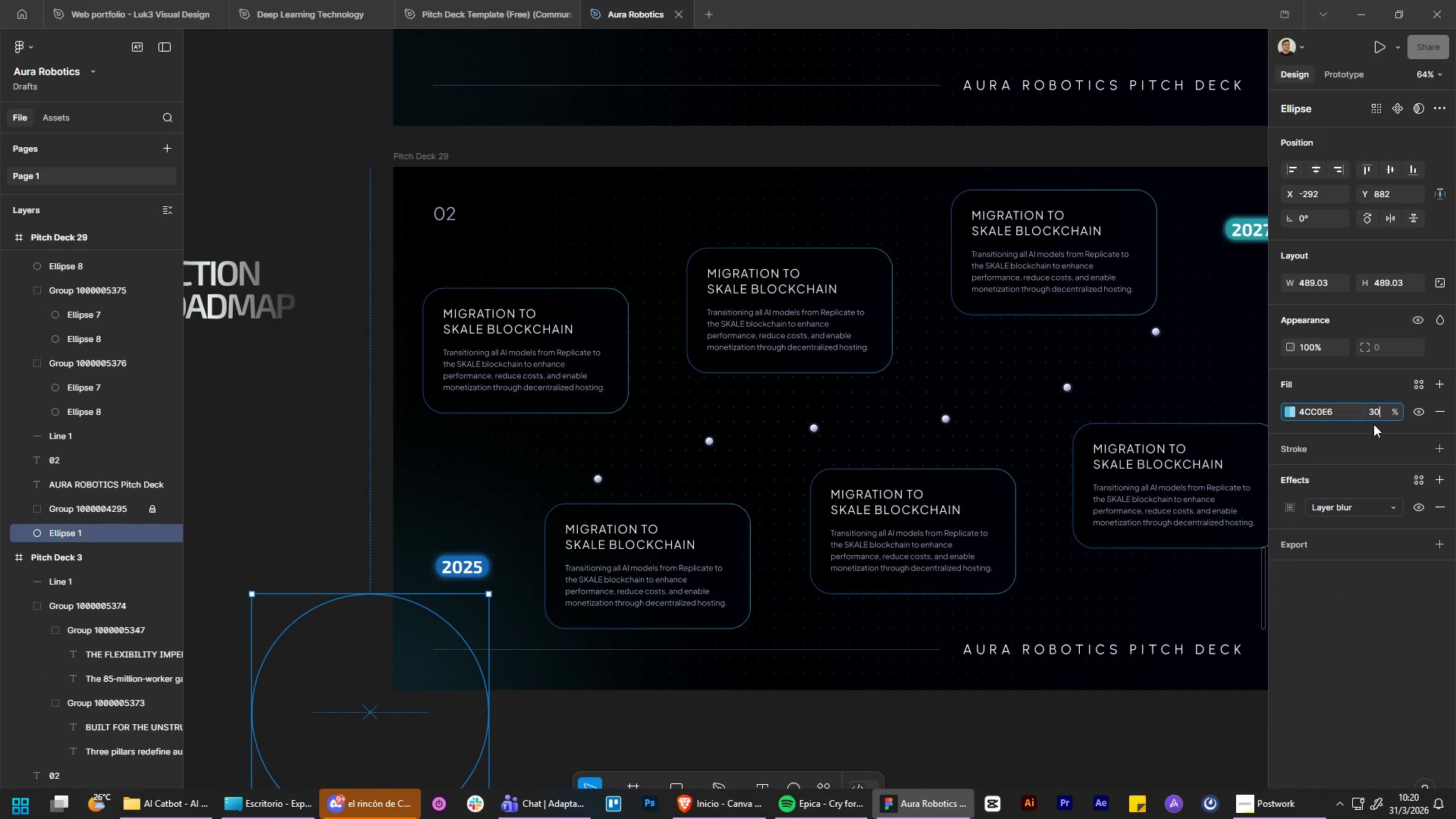 
key(Enter)
 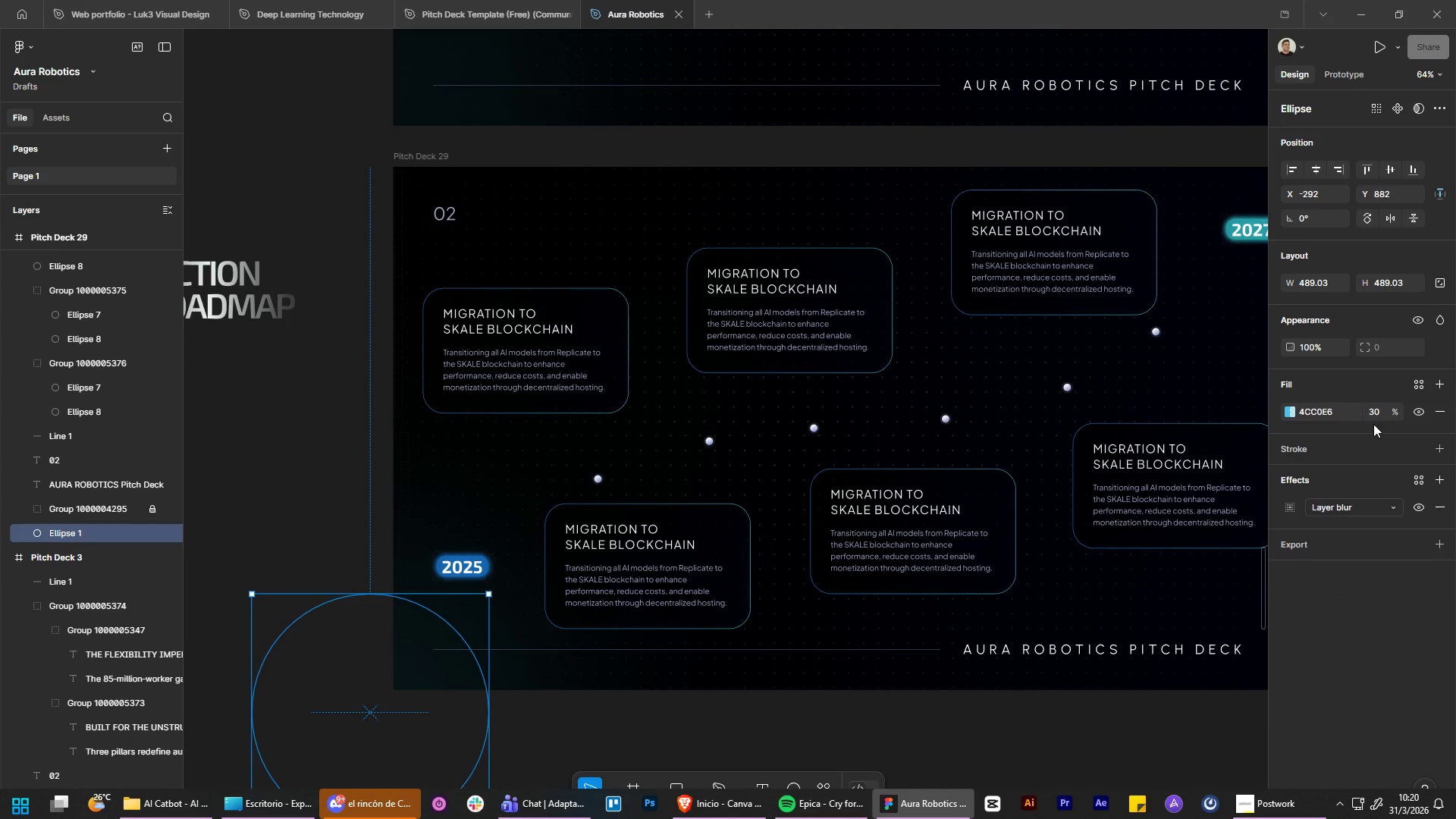 
left_click([1373, 424])
 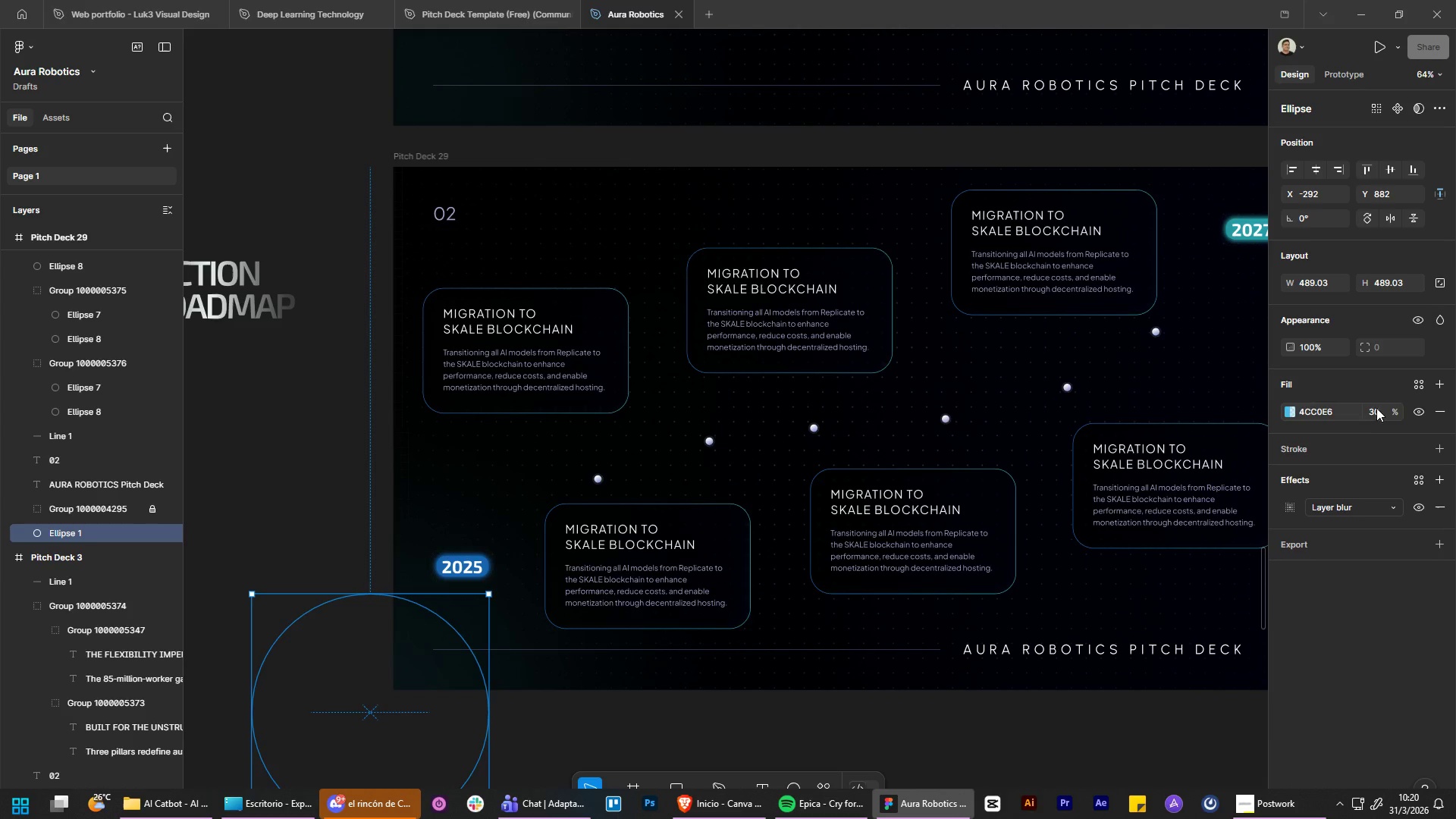 
left_click([1376, 407])
 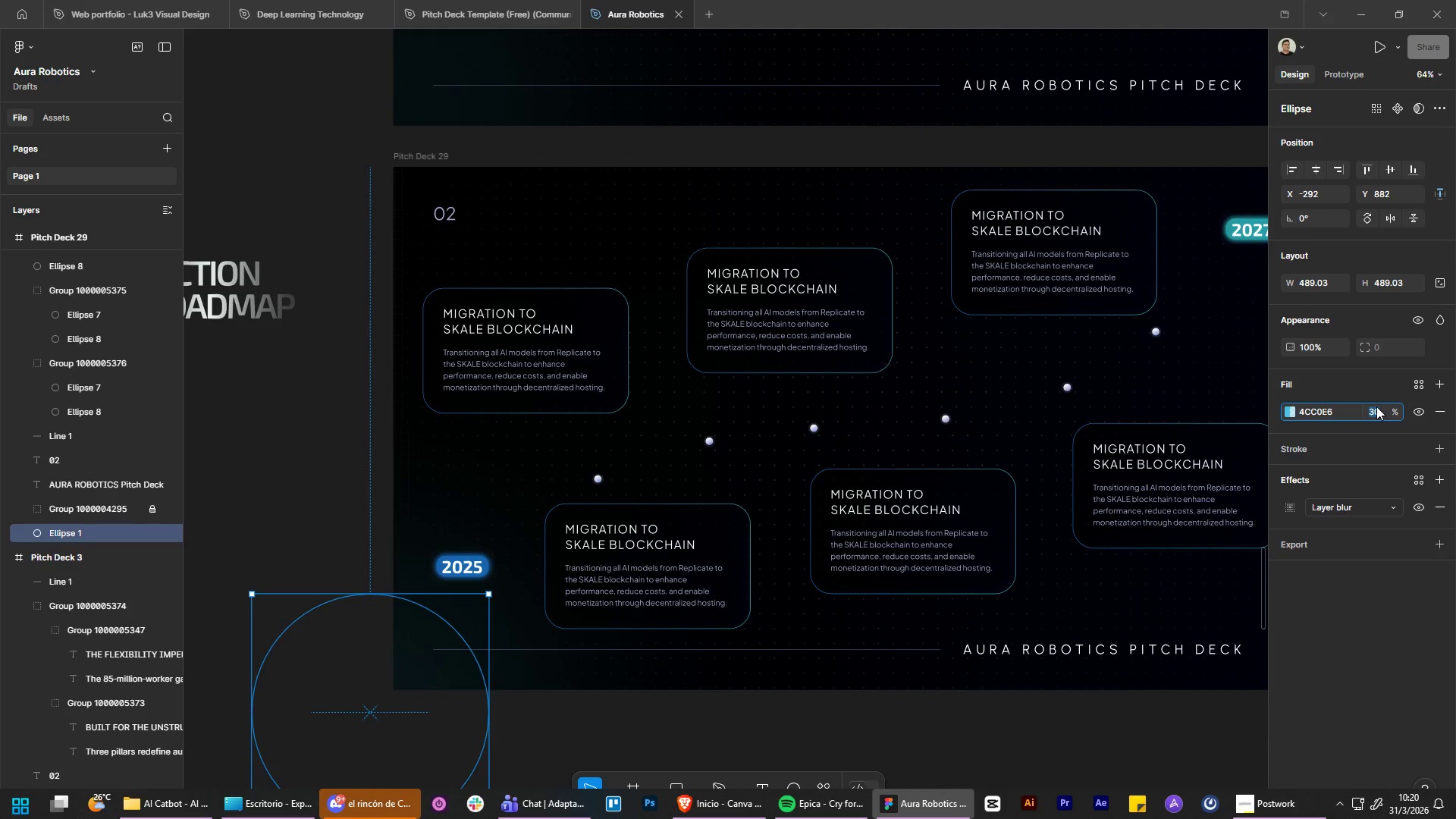 
key(3)
 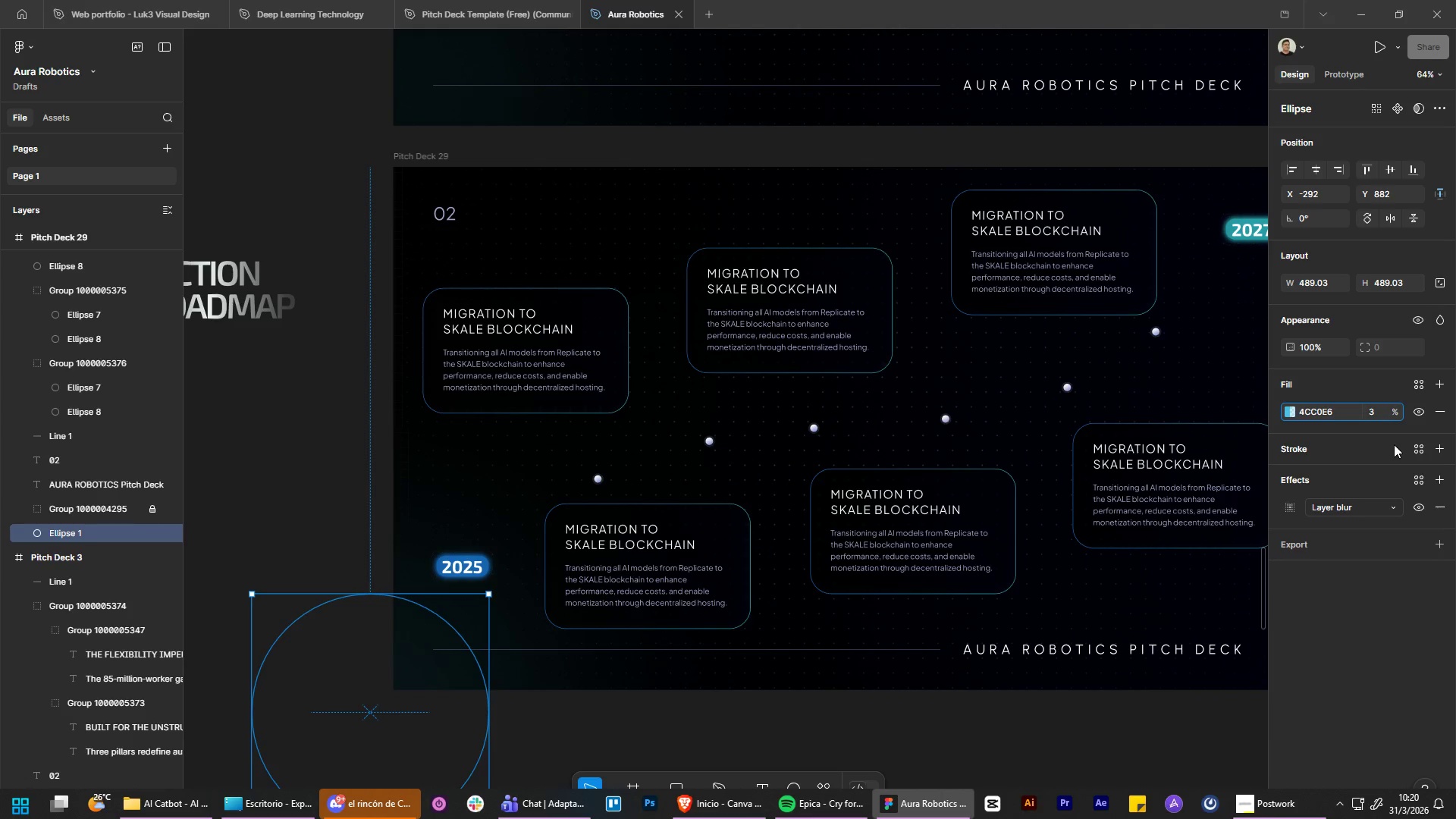 
key(Backspace)
type(20)
 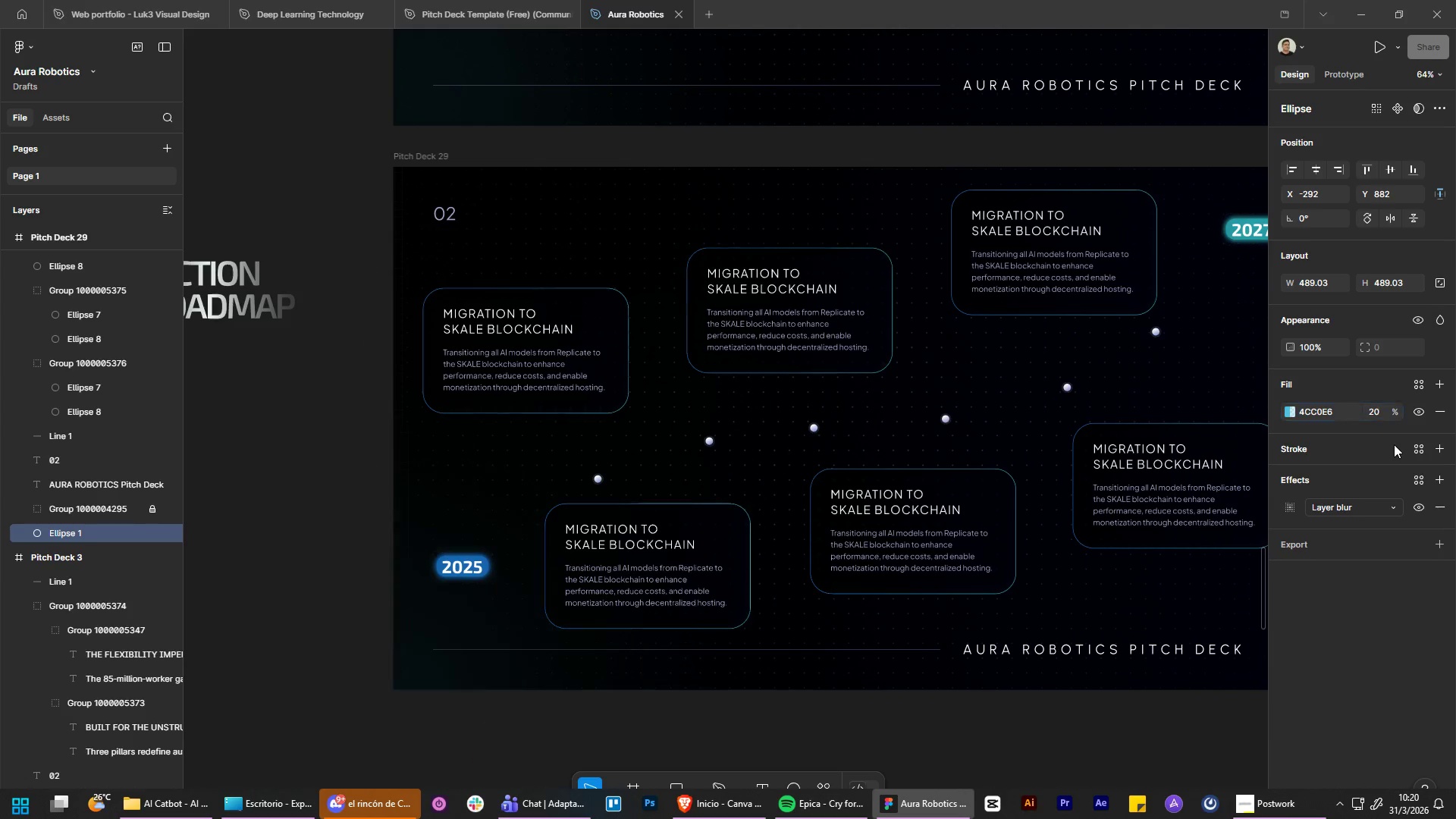 
key(Enter)
 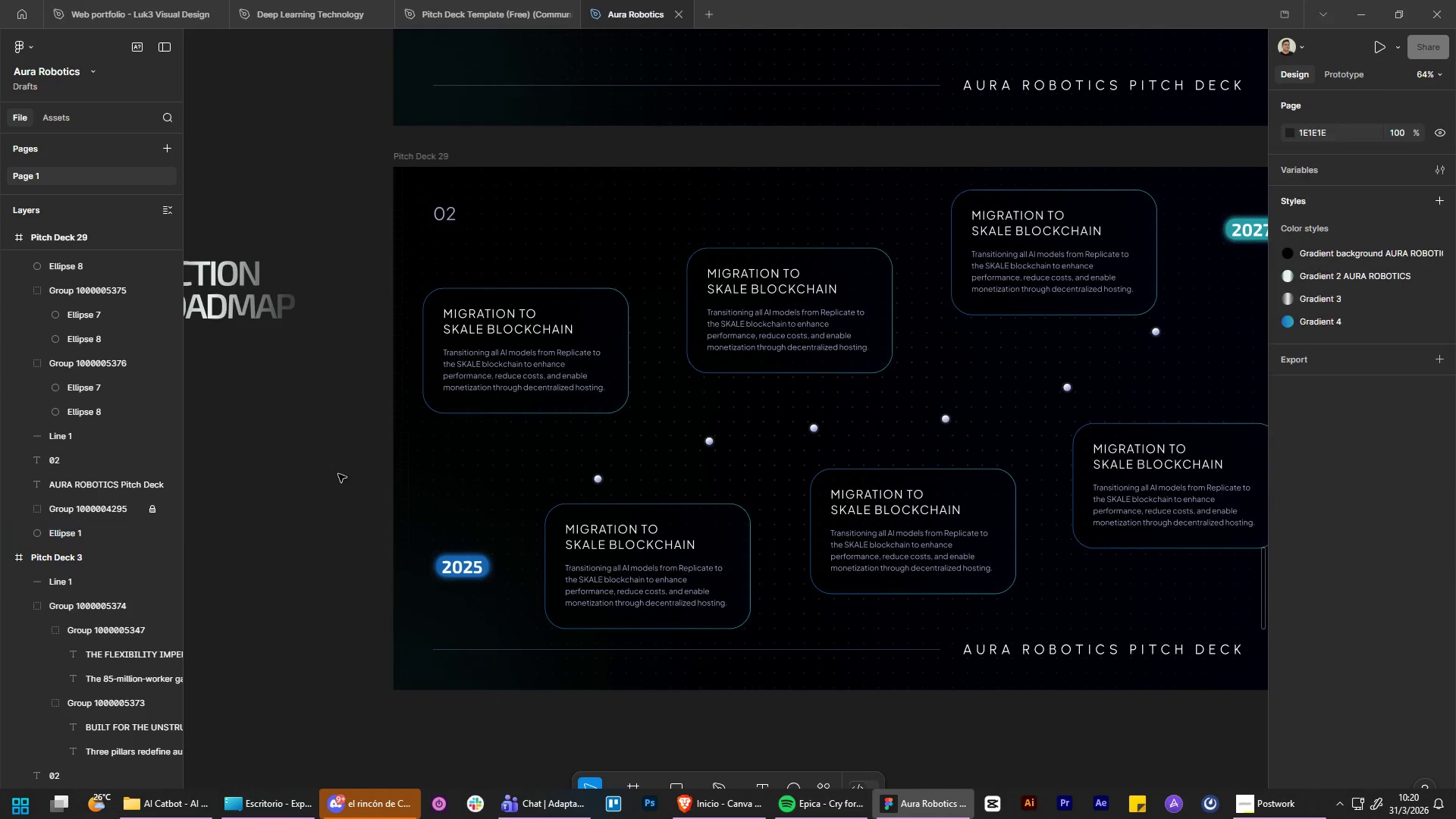 
hold_key(key=AltLeft, duration=1.14)
 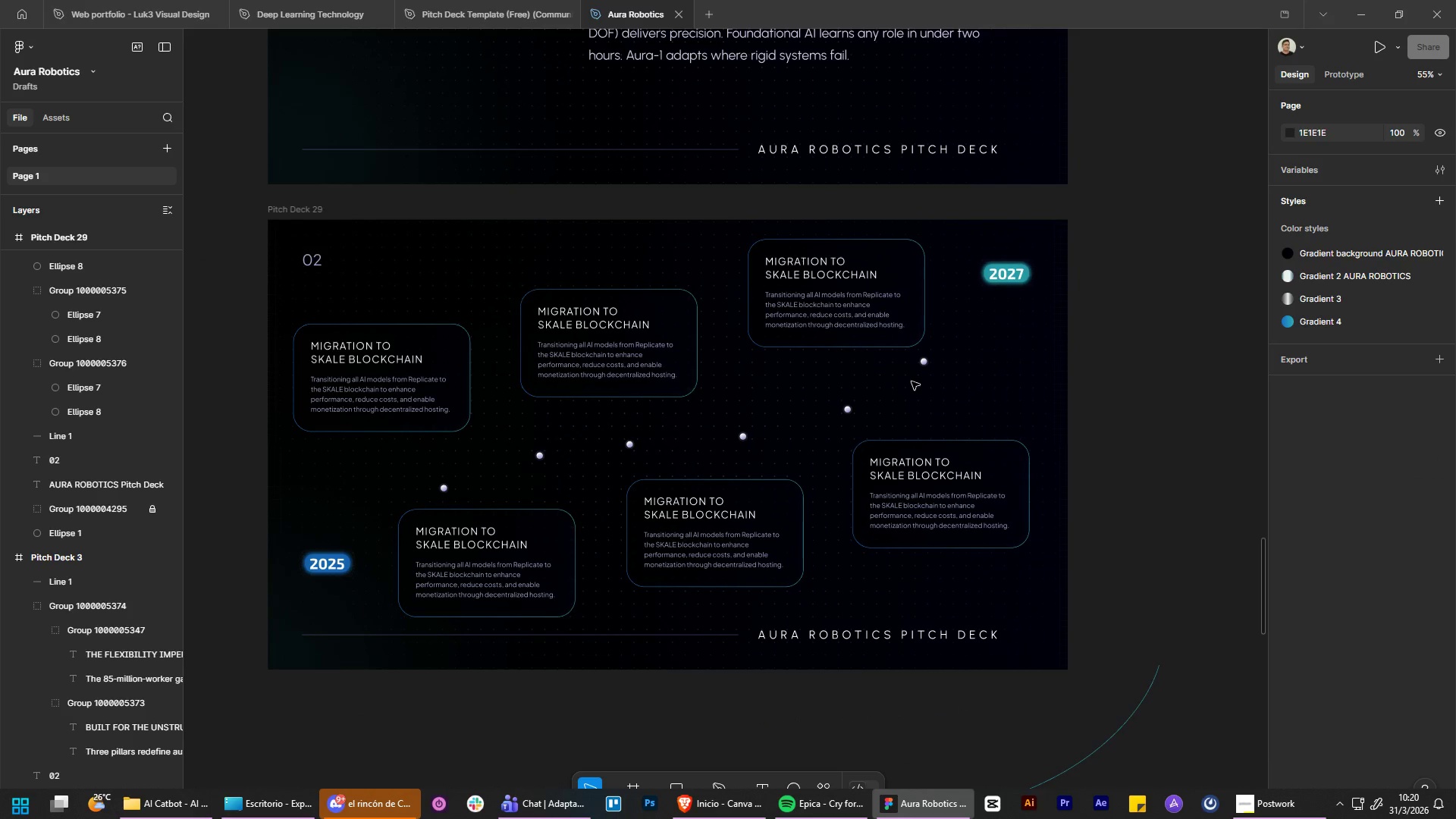 
hold_key(key=ControlLeft, duration=1.14)